 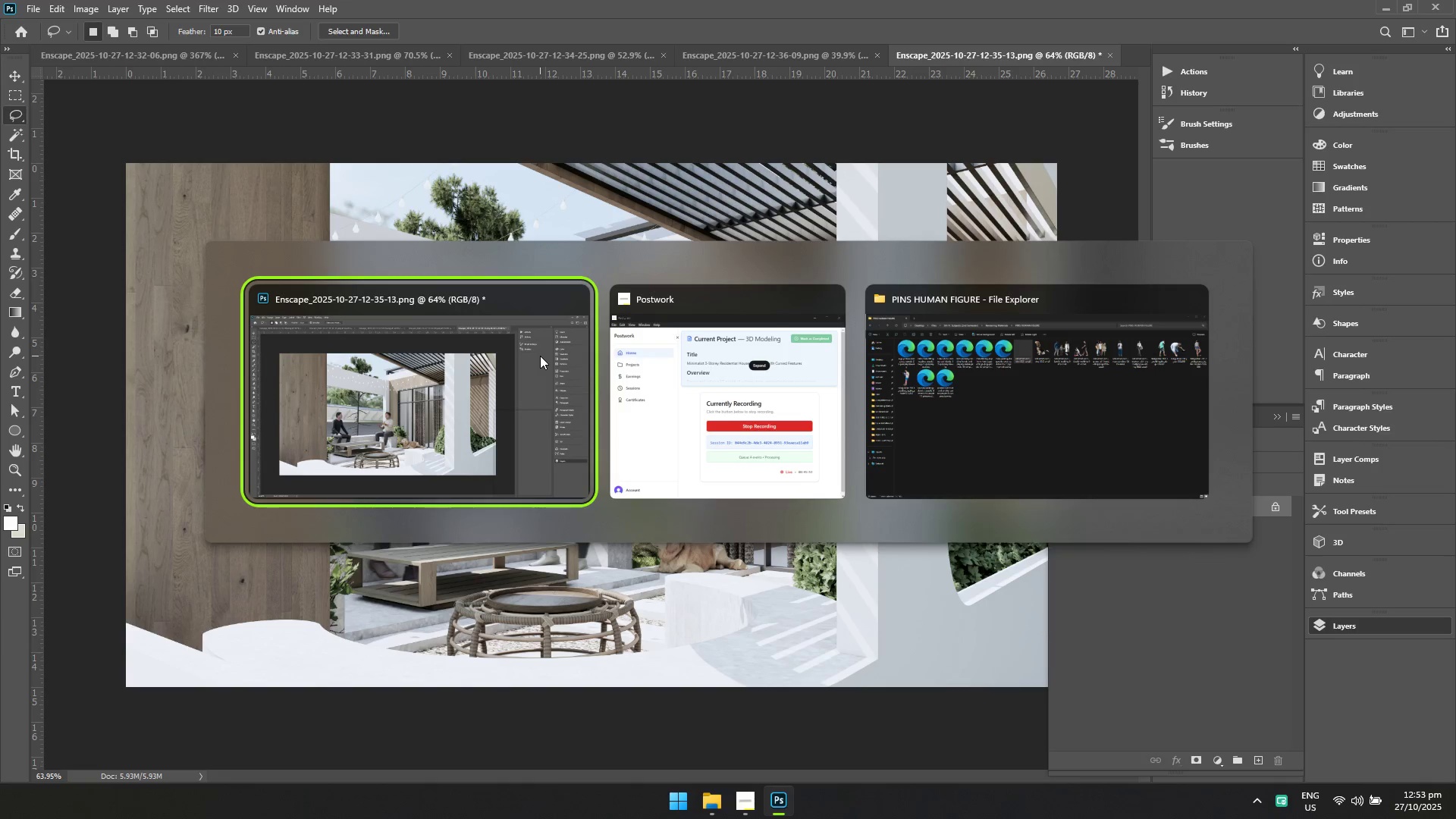 
key(Alt+Tab)
 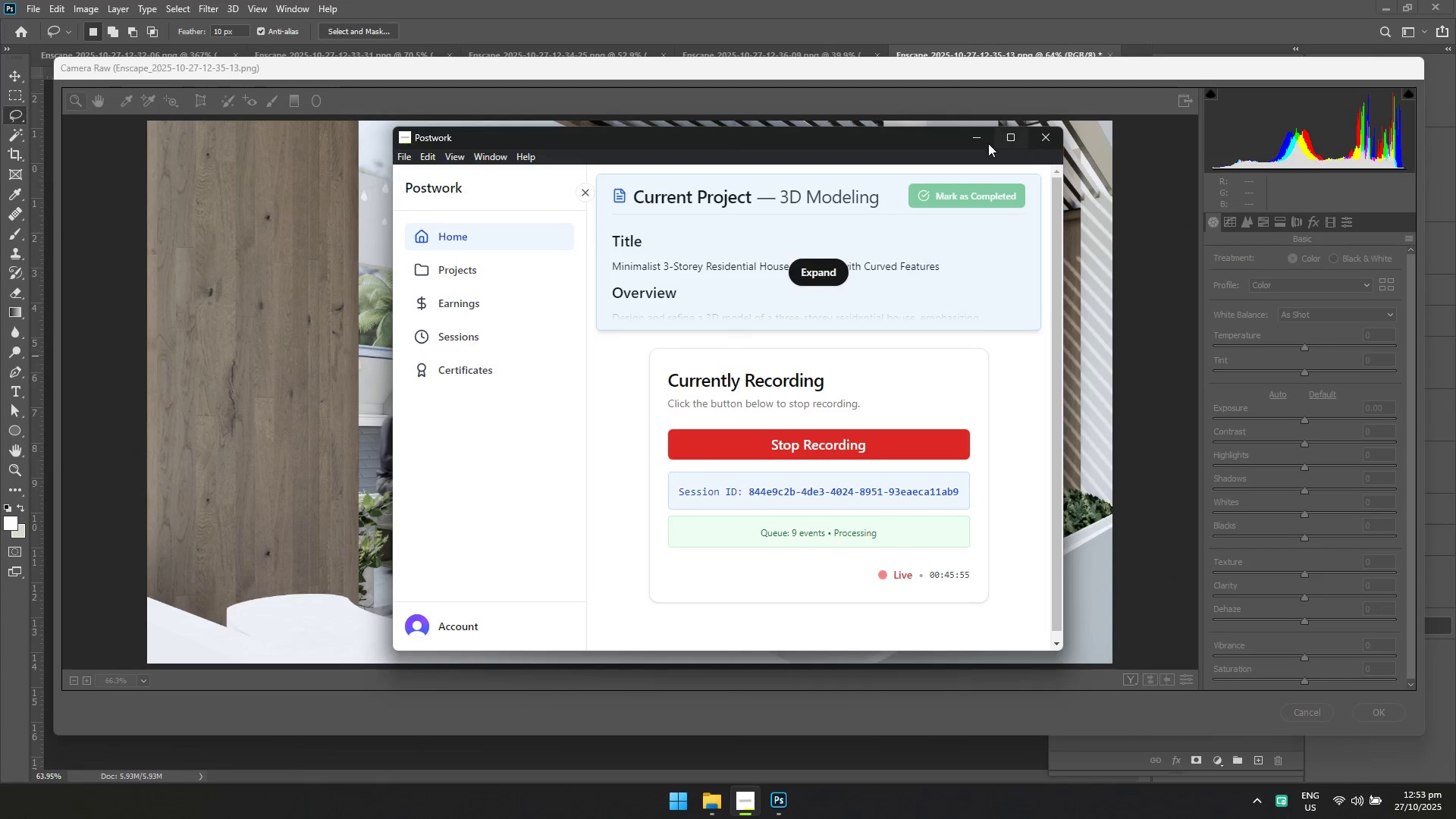 
left_click([980, 142])
 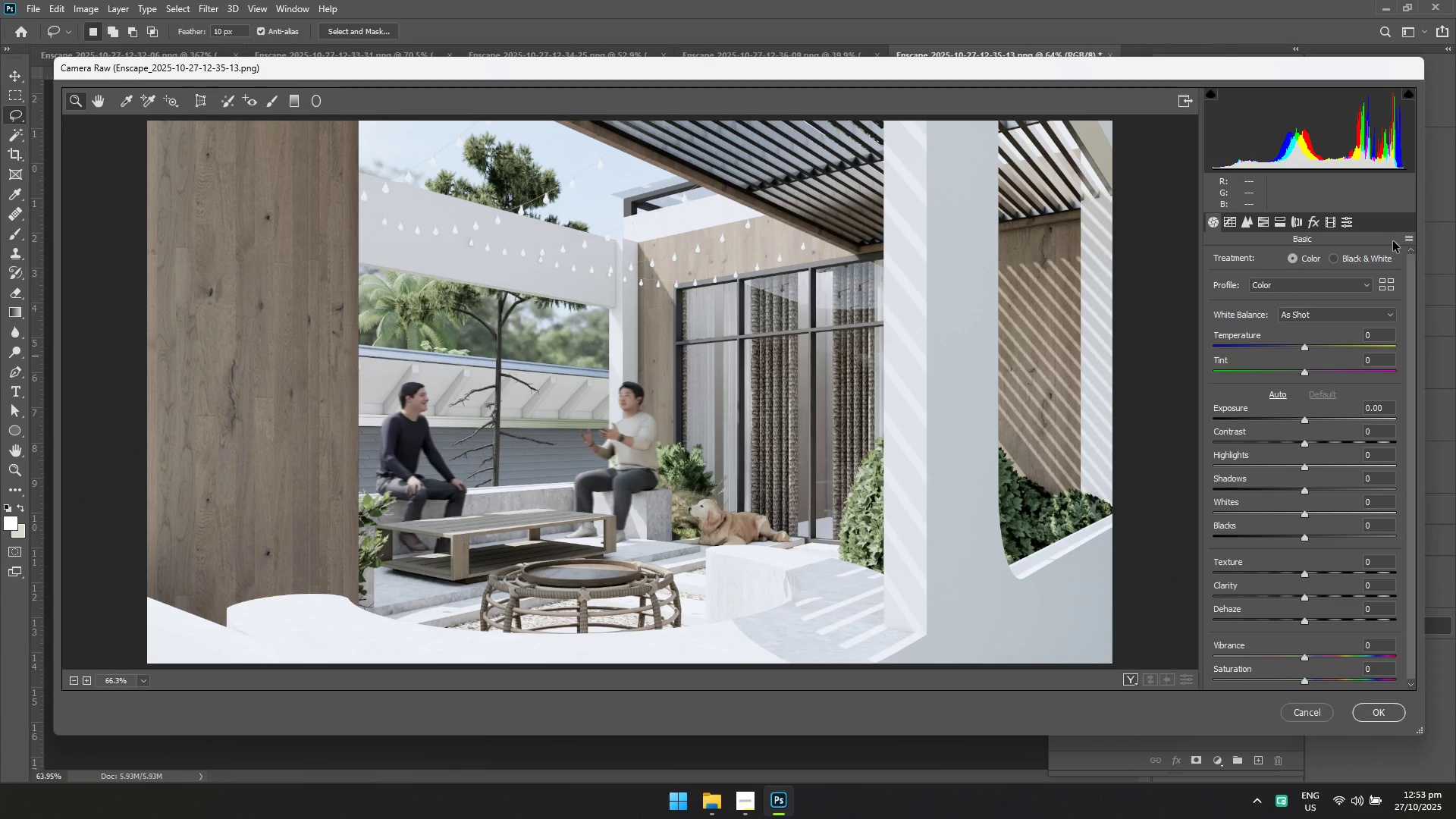 
left_click([1408, 243])
 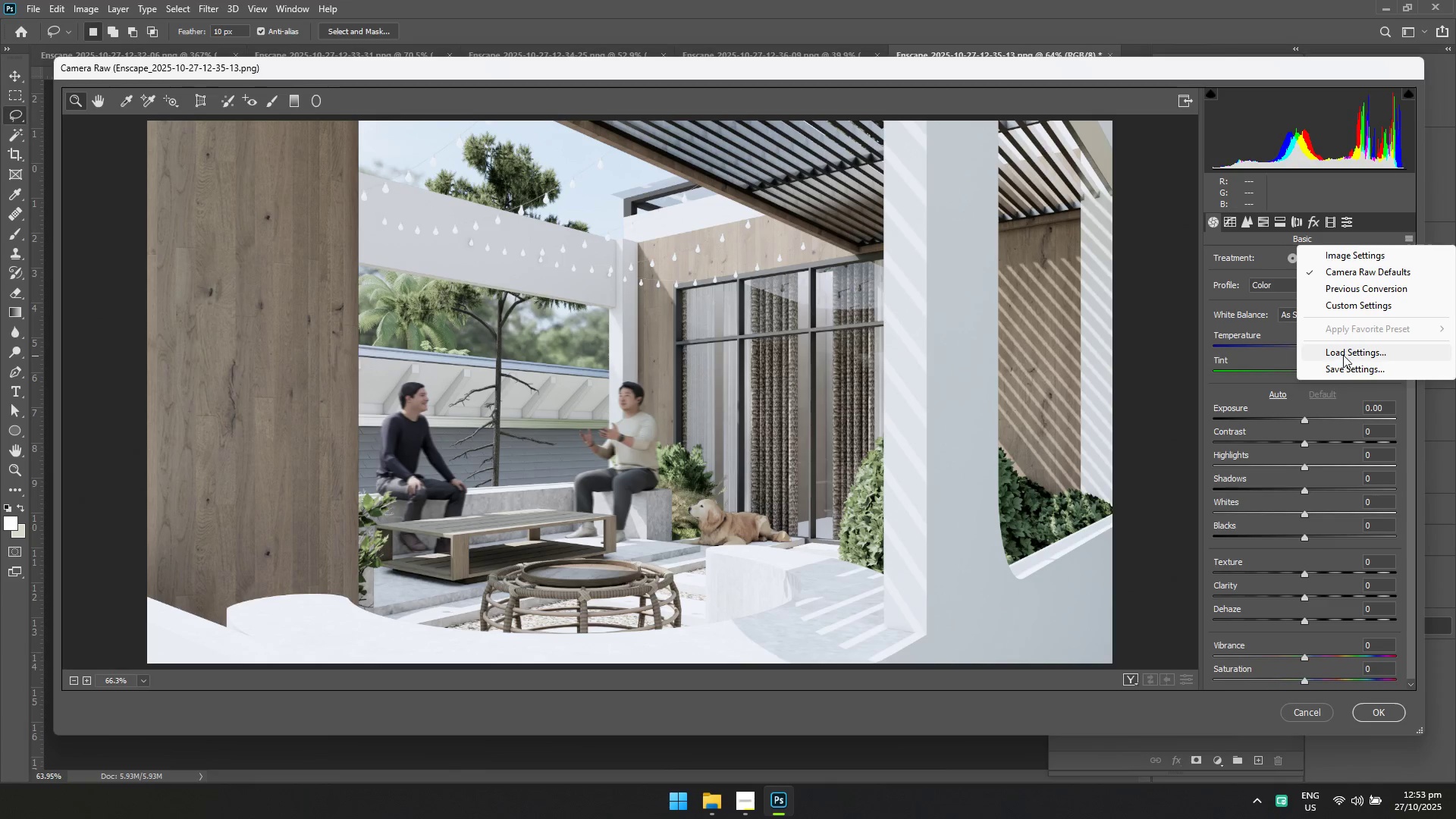 
left_click([1343, 354])
 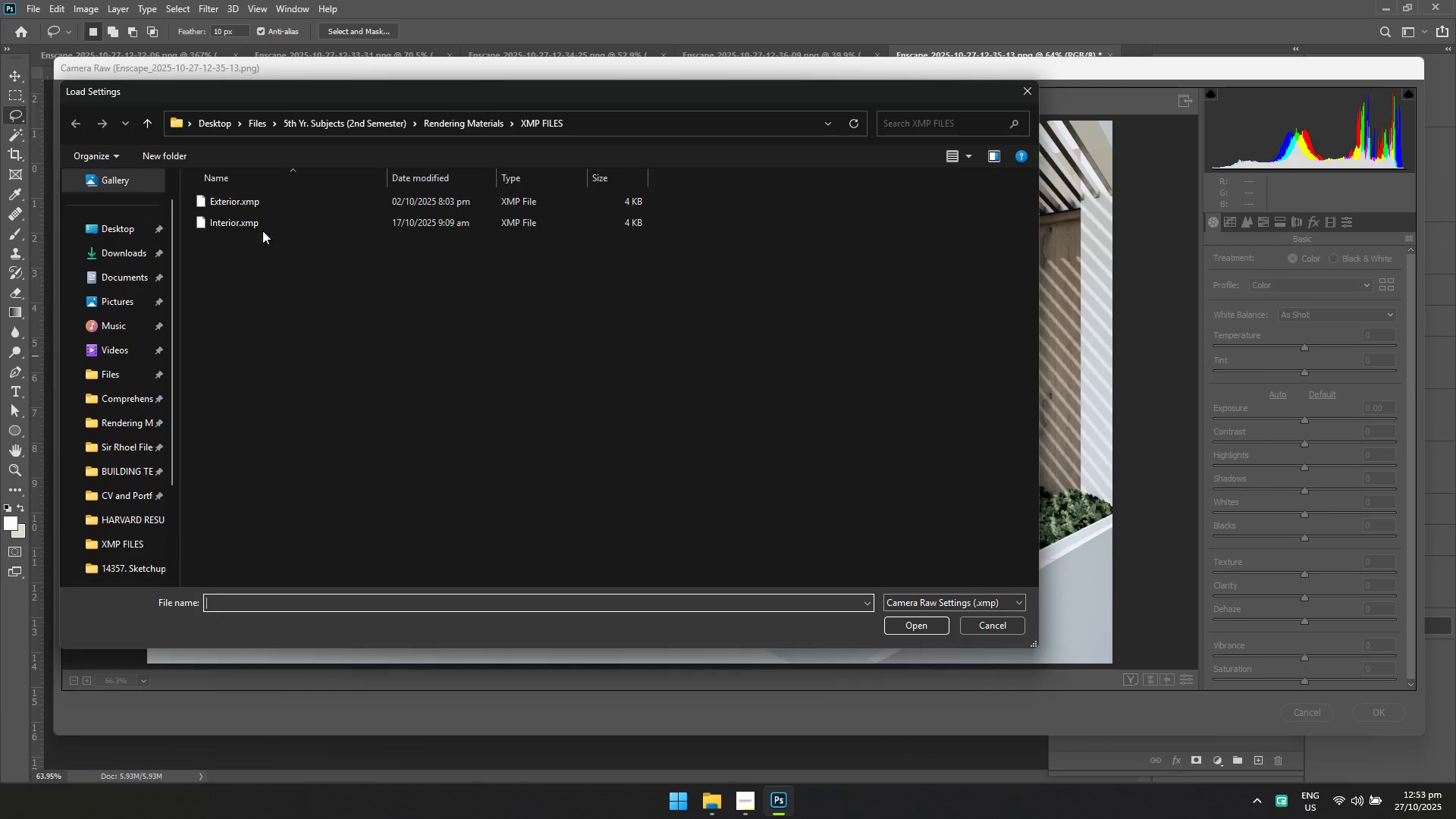 
left_click([255, 207])
 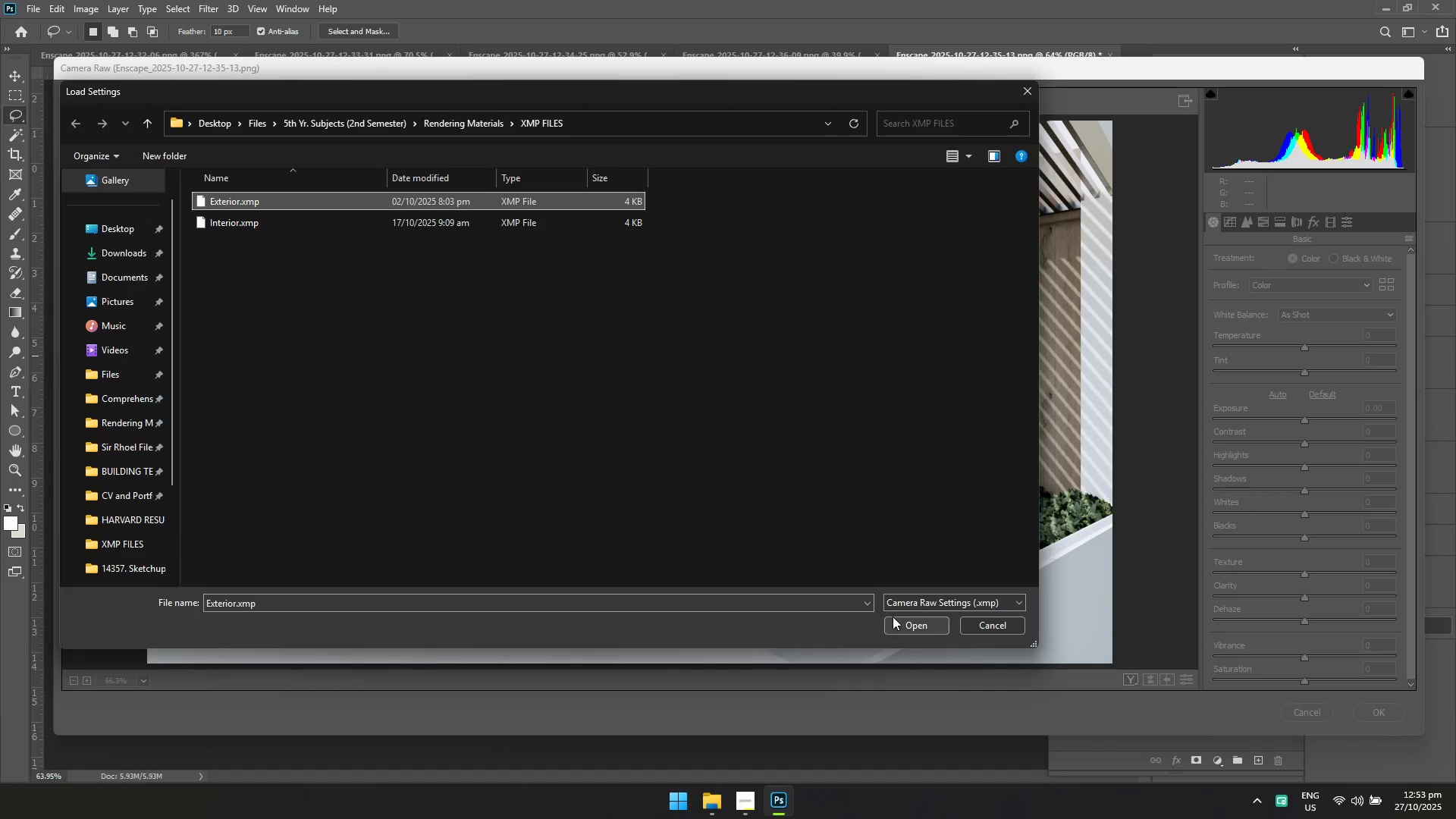 
left_click([896, 620])
 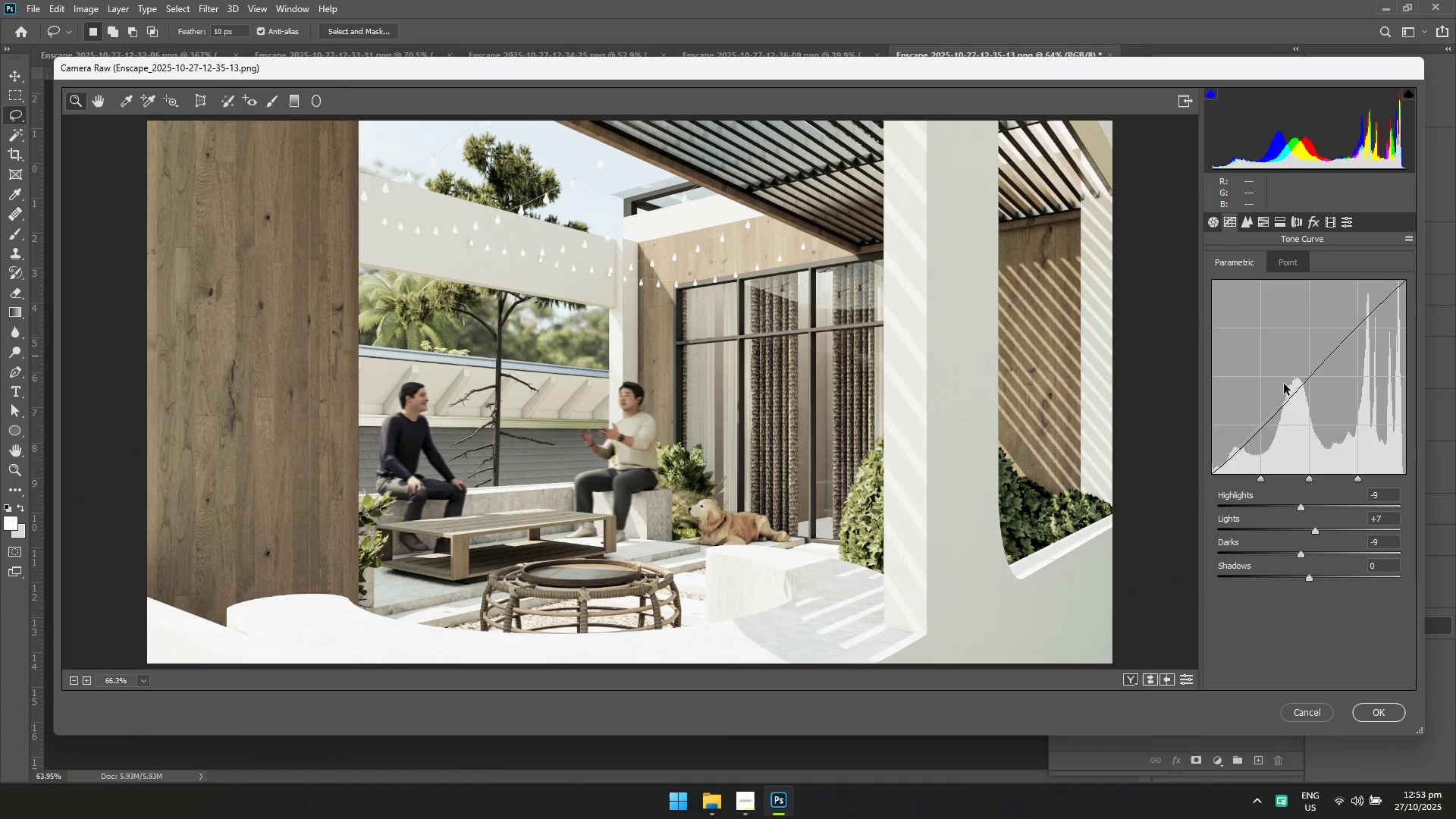 
left_click([1294, 257])
 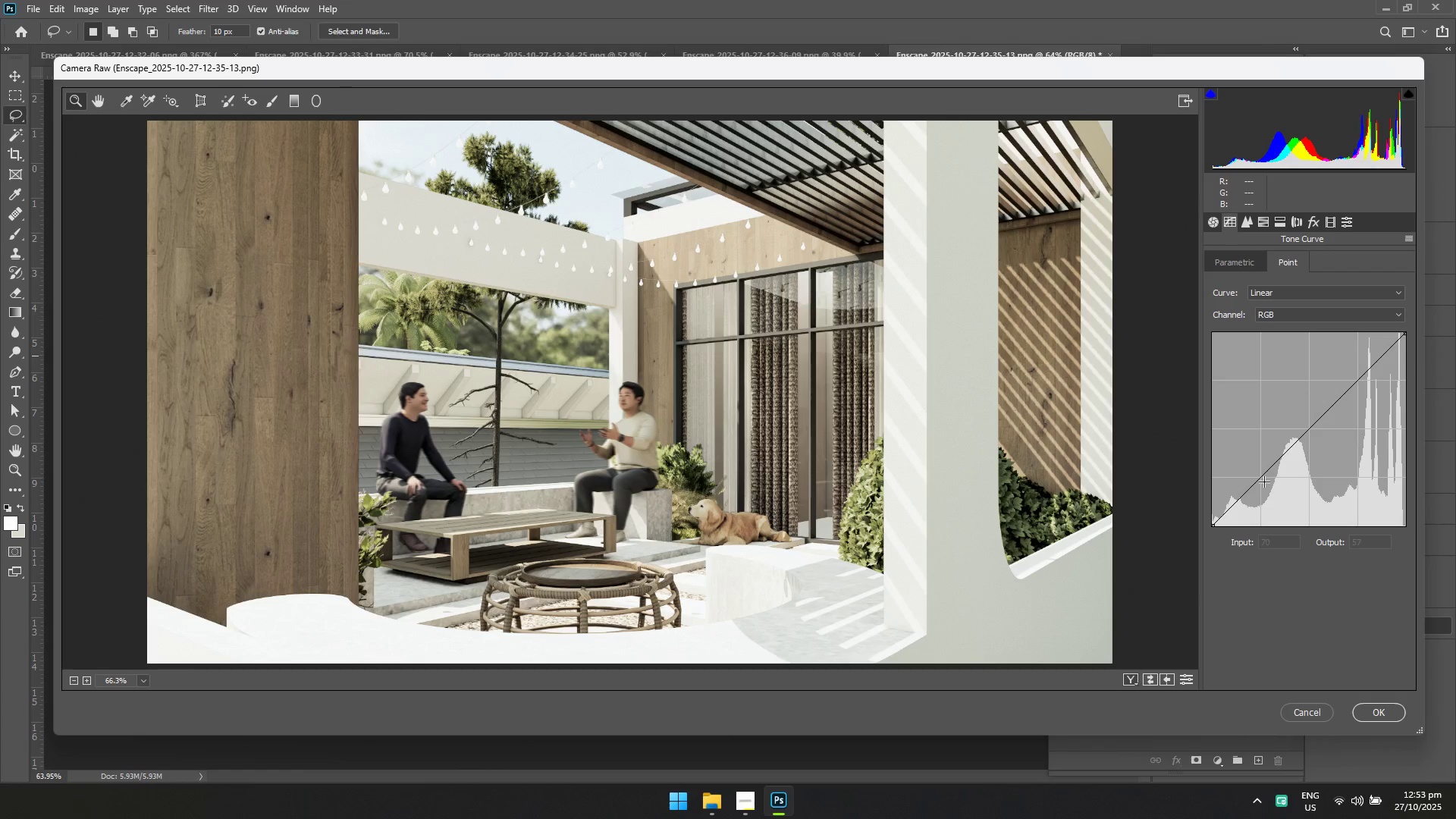 
left_click([1265, 482])
 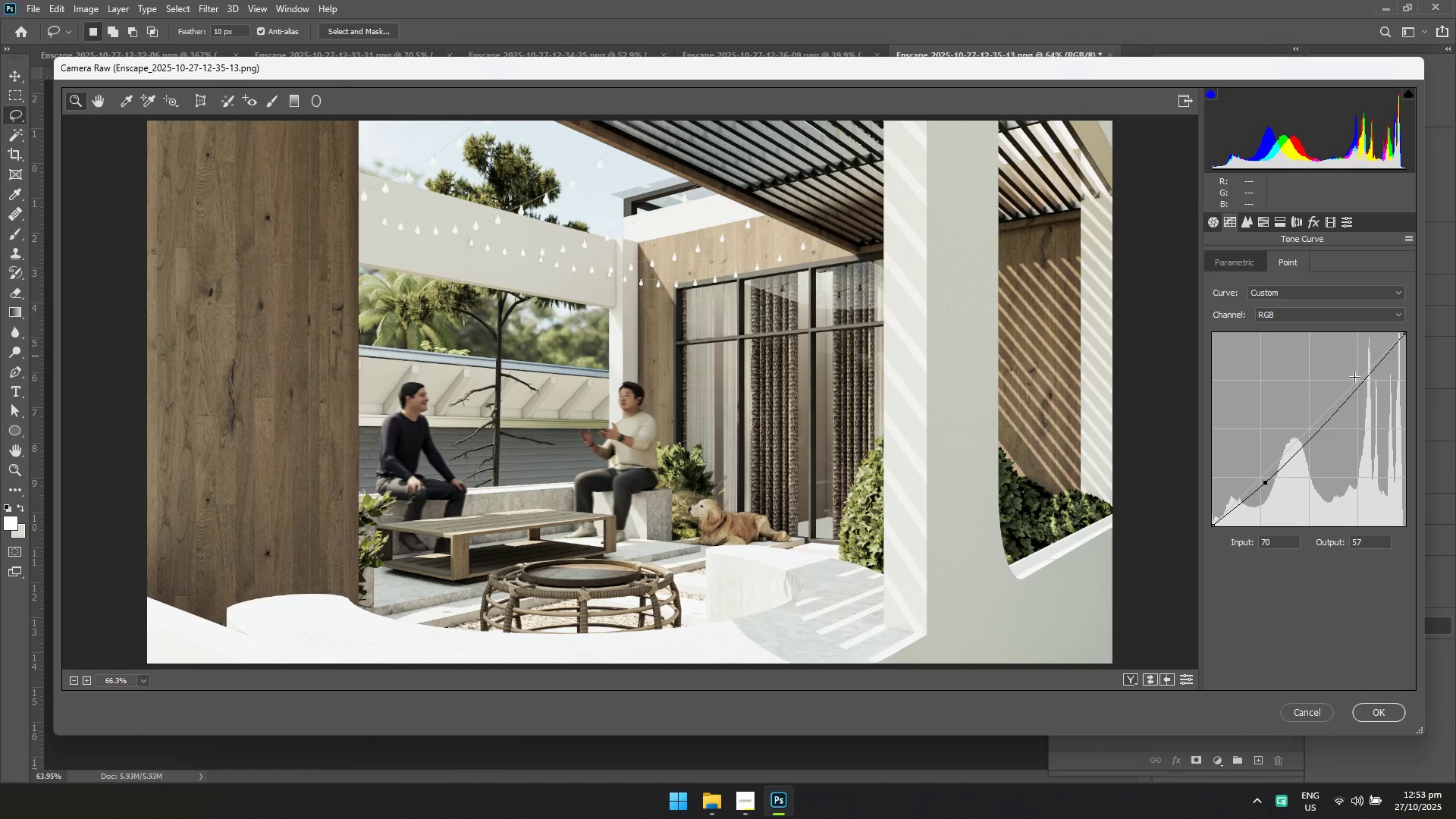 
left_click([1355, 377])
 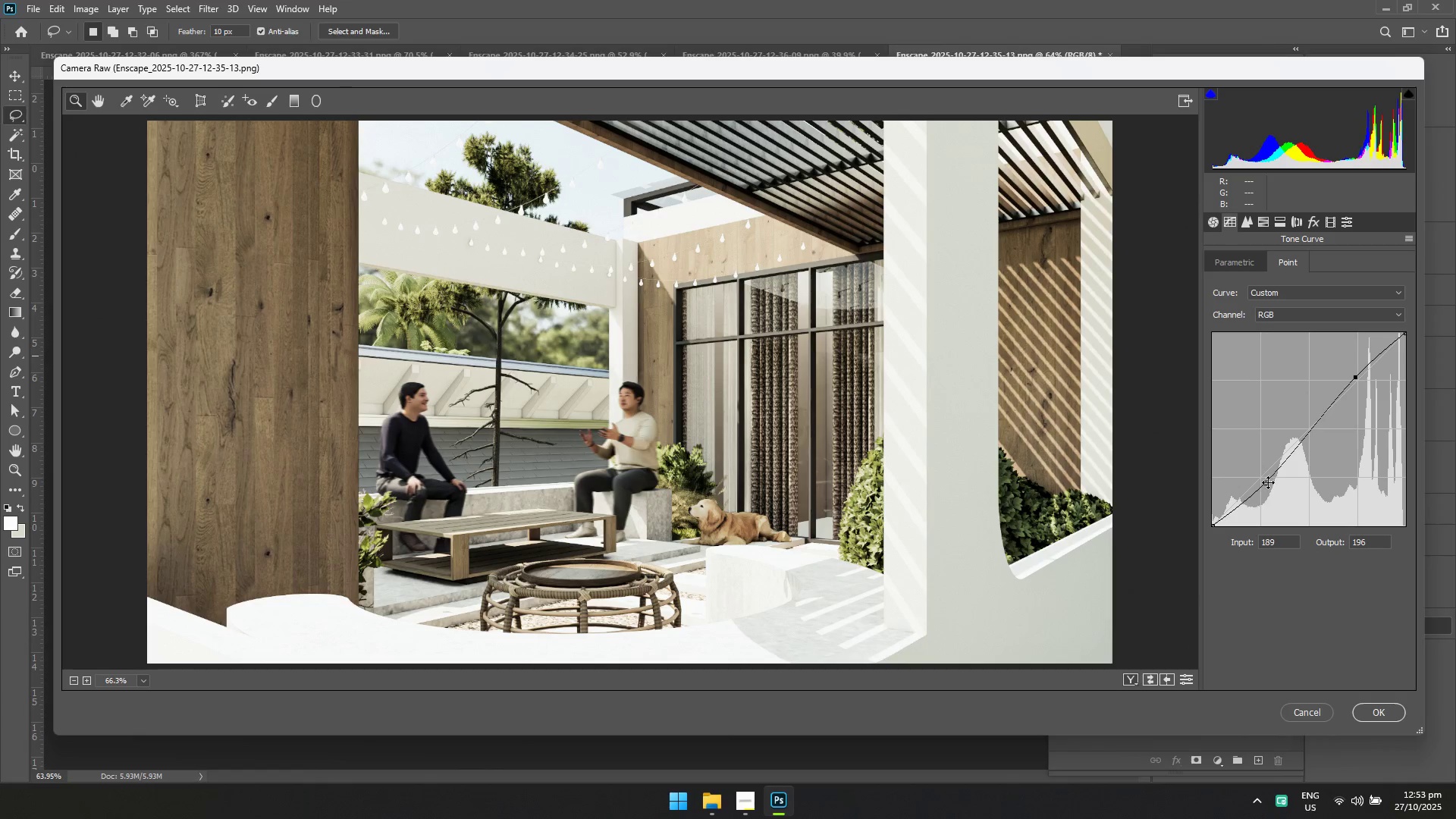 
left_click_drag(start_coordinate=[1267, 485], to_coordinate=[1265, 481])
 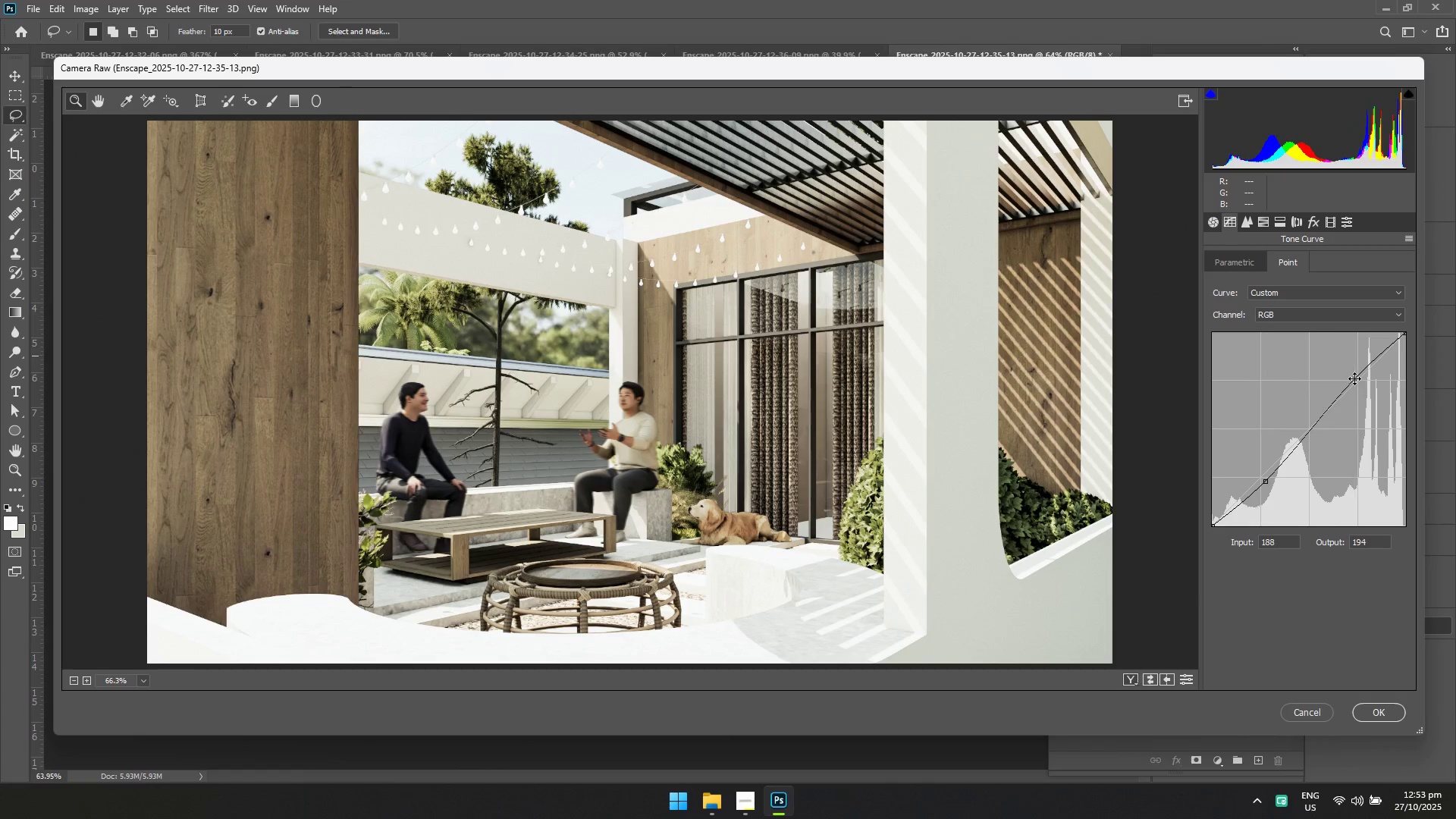 
left_click([1239, 259])
 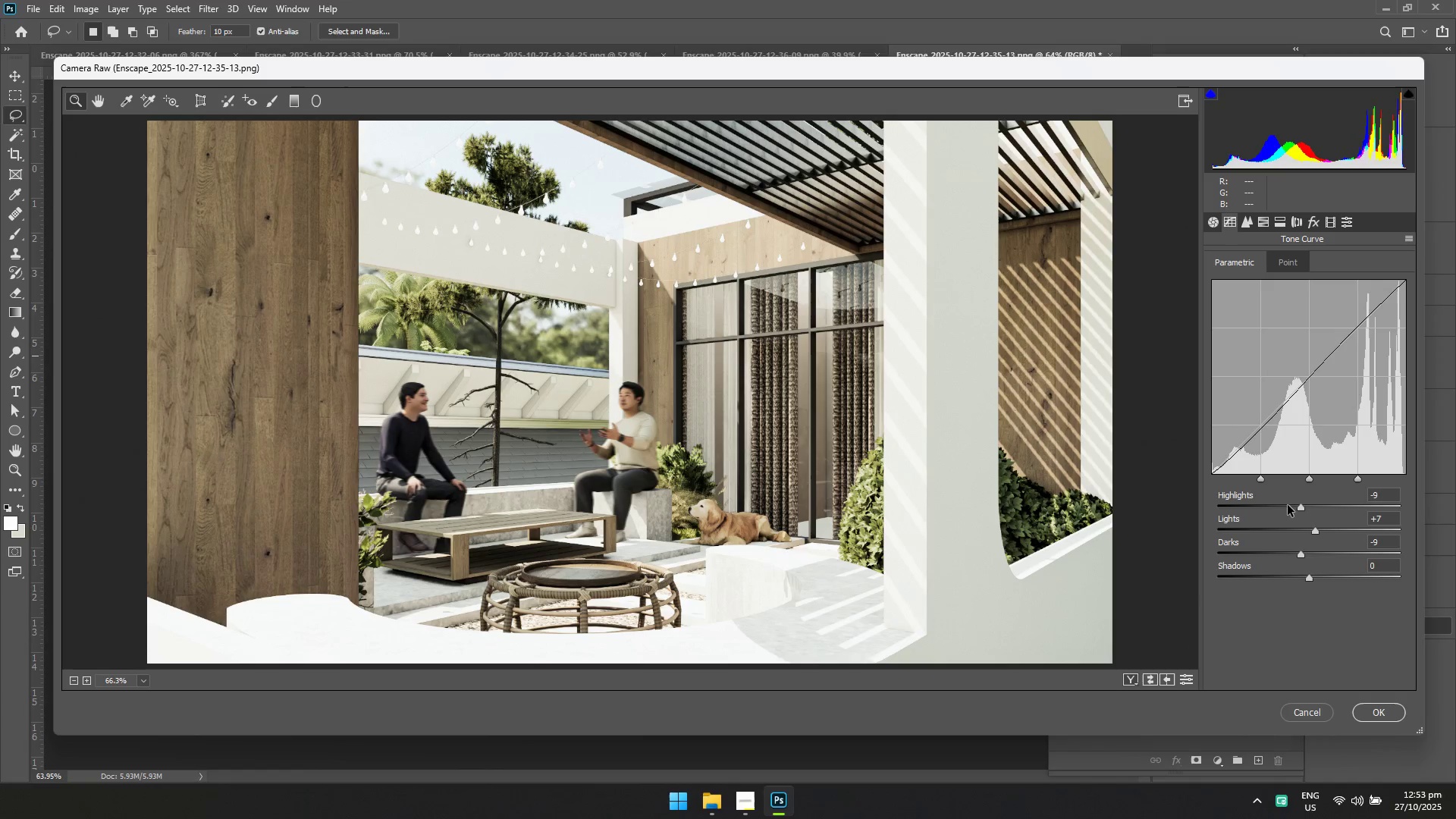 
left_click([1290, 505])
 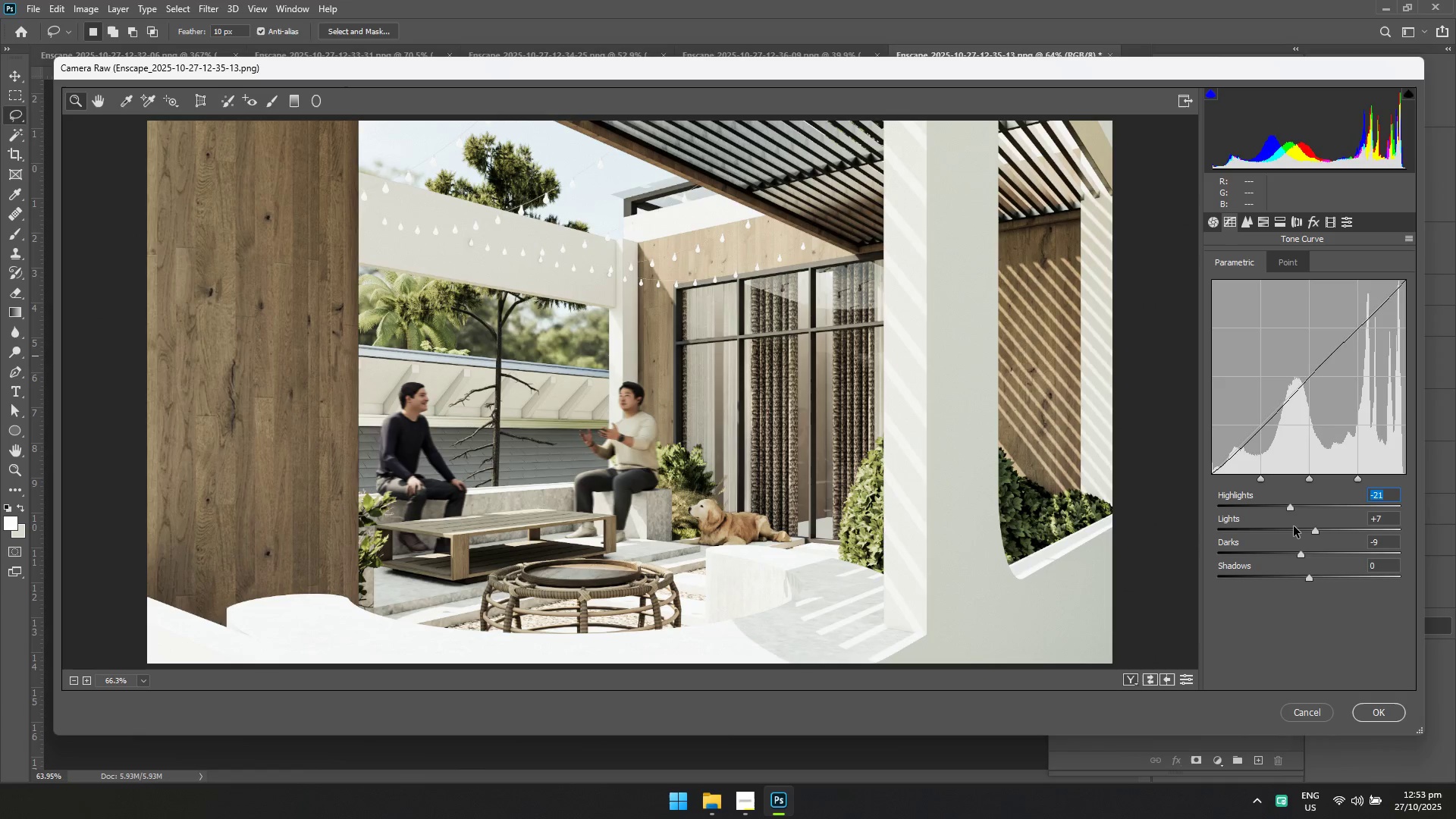 
left_click([1294, 526])
 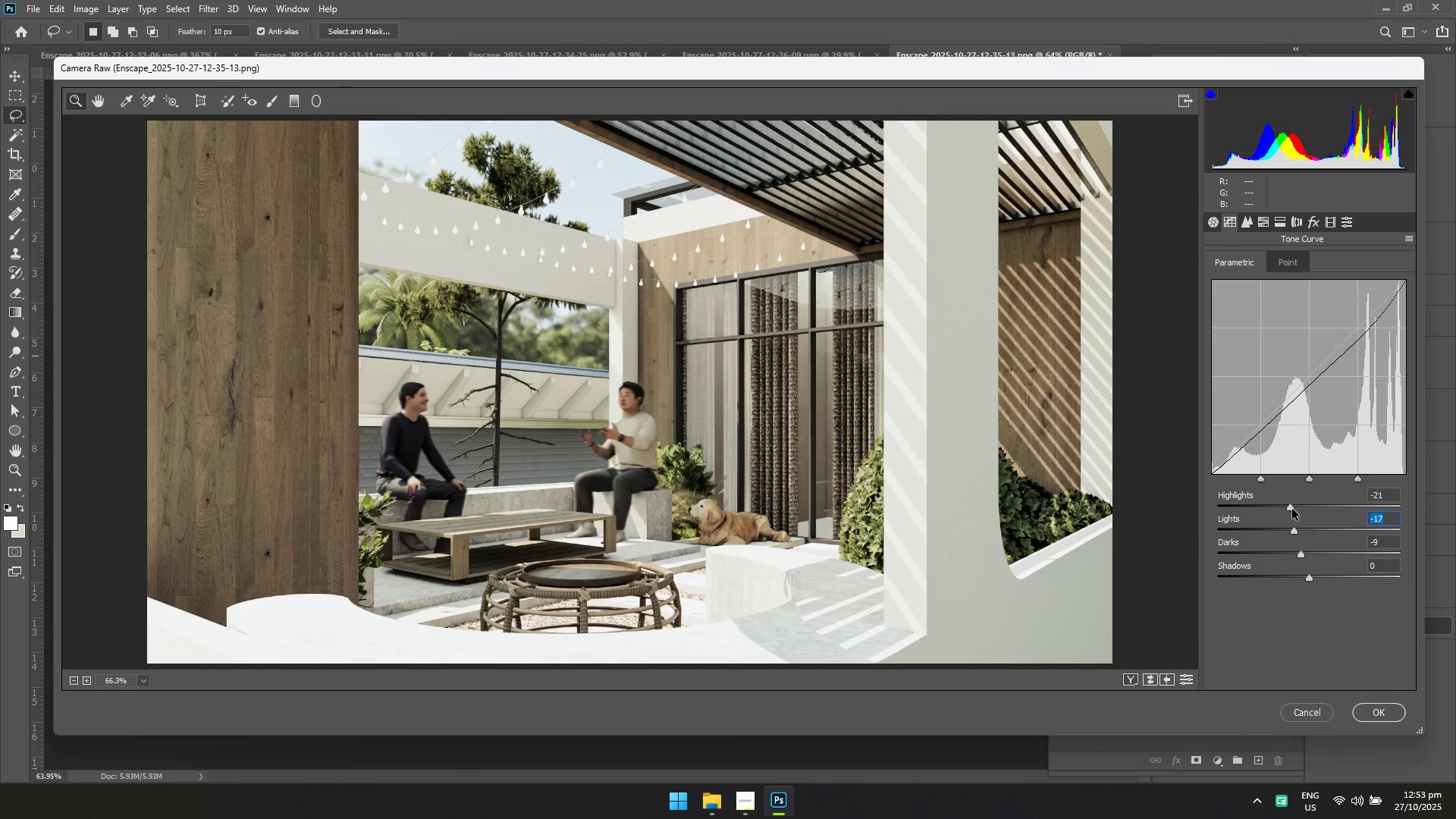 
left_click_drag(start_coordinate=[1291, 507], to_coordinate=[1295, 507])
 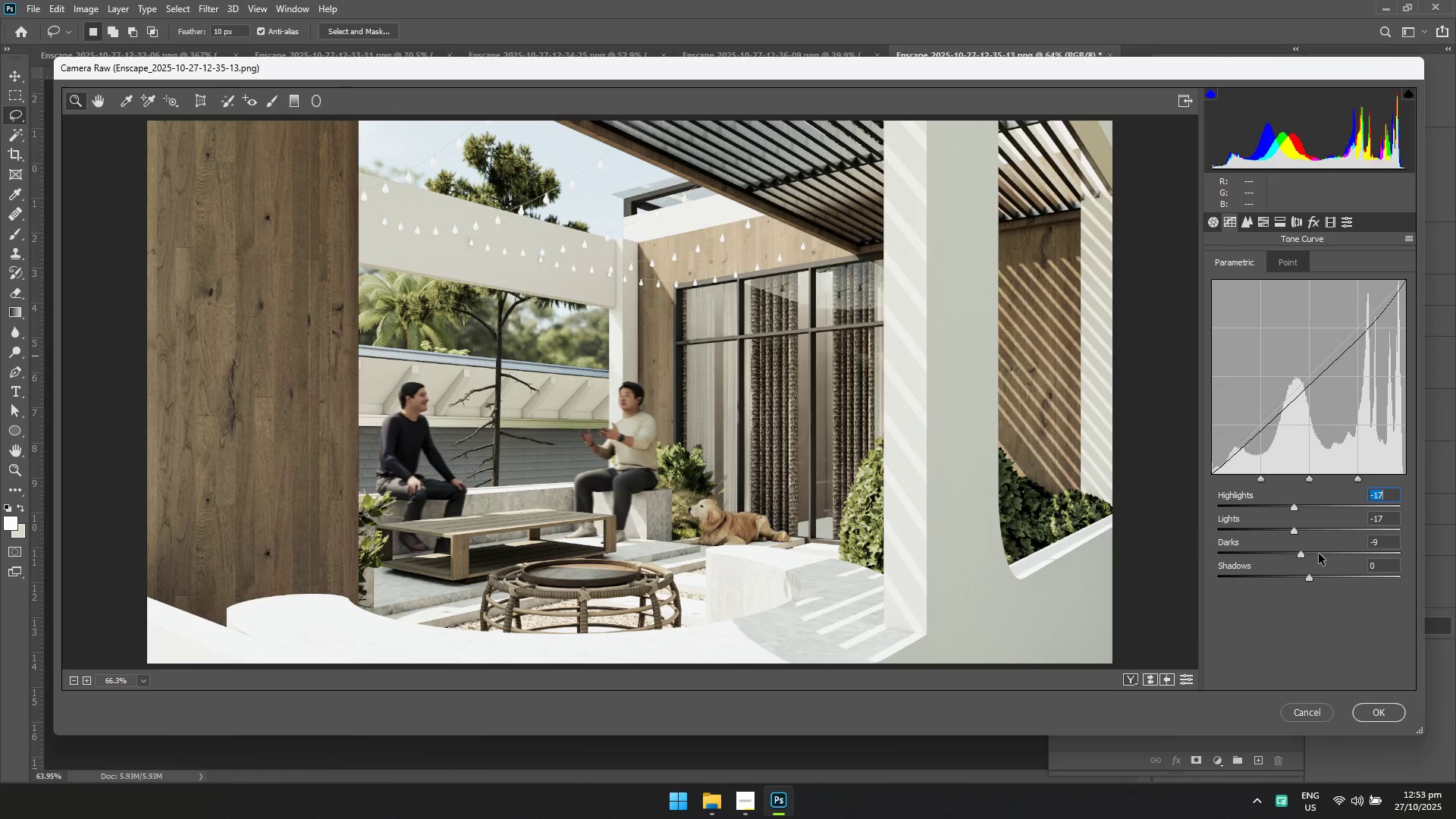 
left_click([1319, 554])
 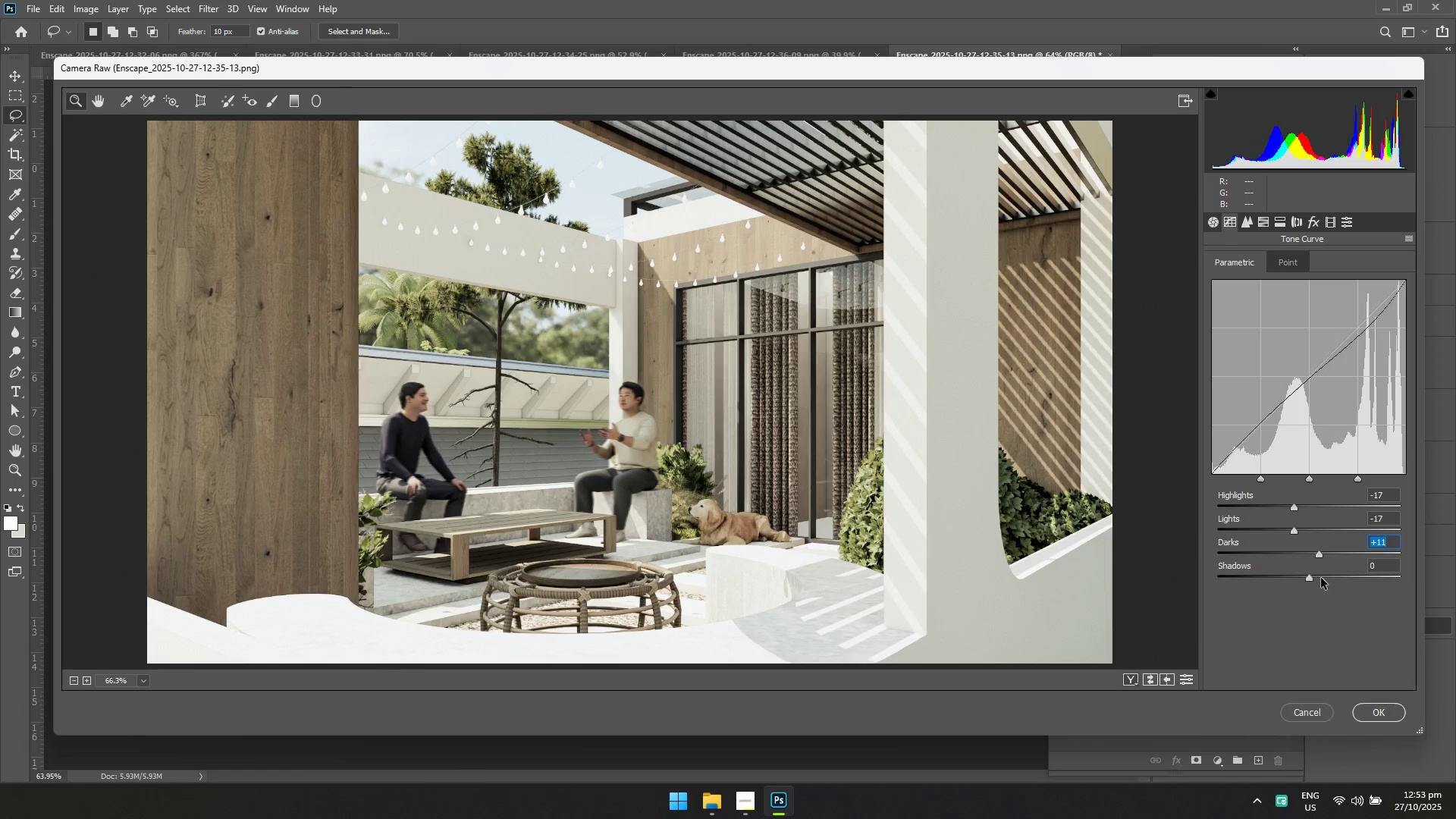 
left_click([1321, 578])
 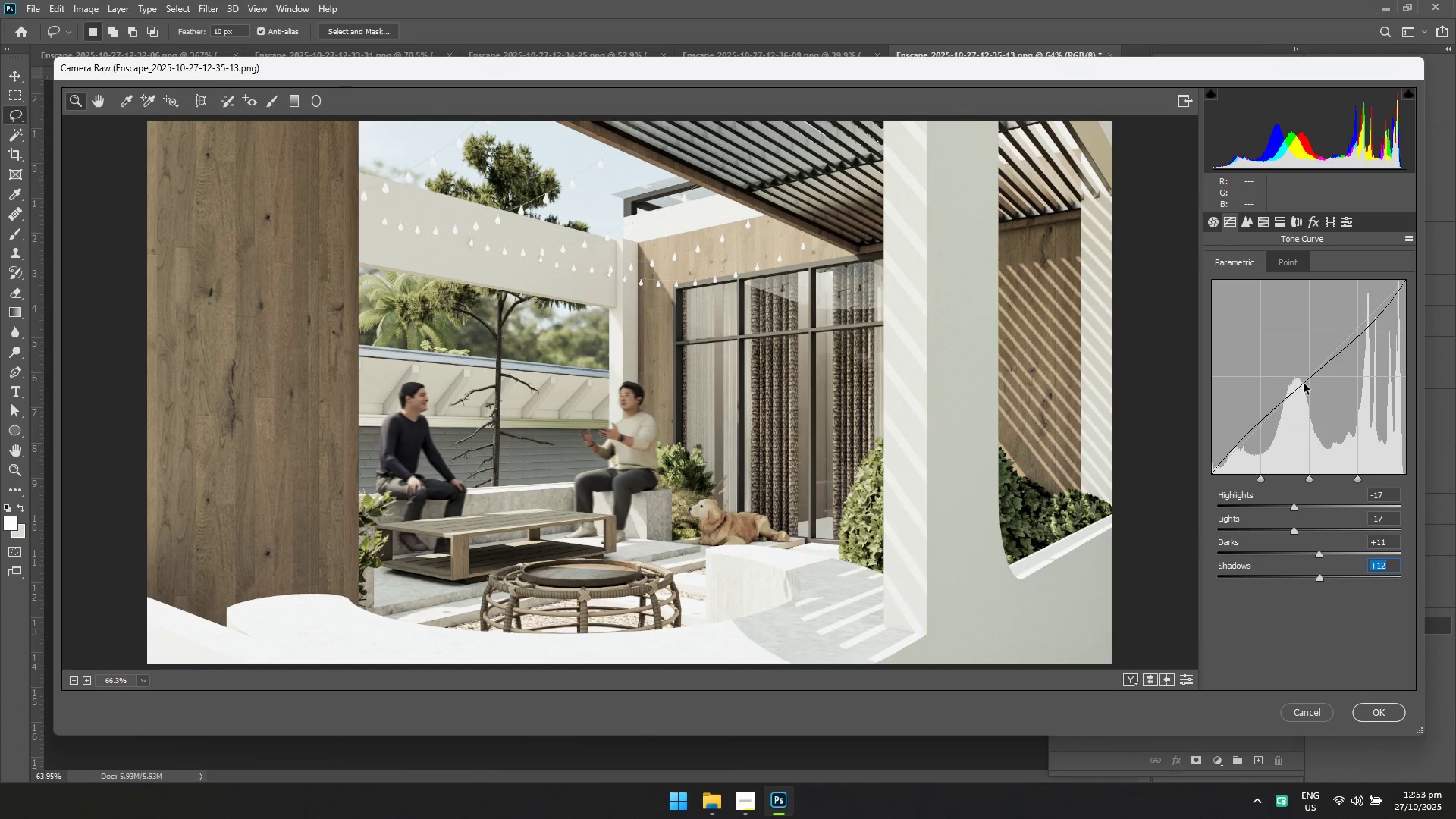 
wait(8.9)
 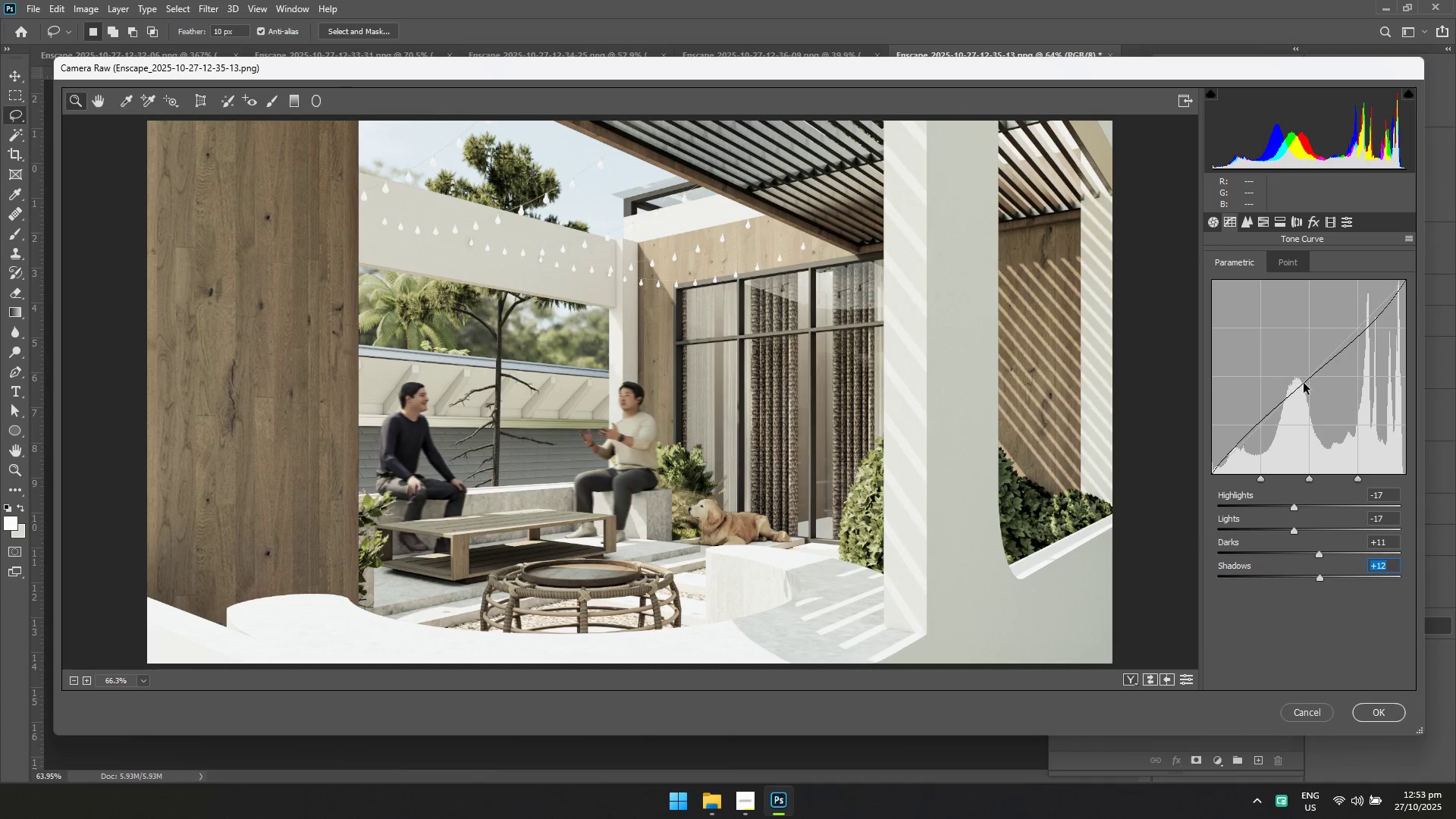 
left_click([1367, 714])
 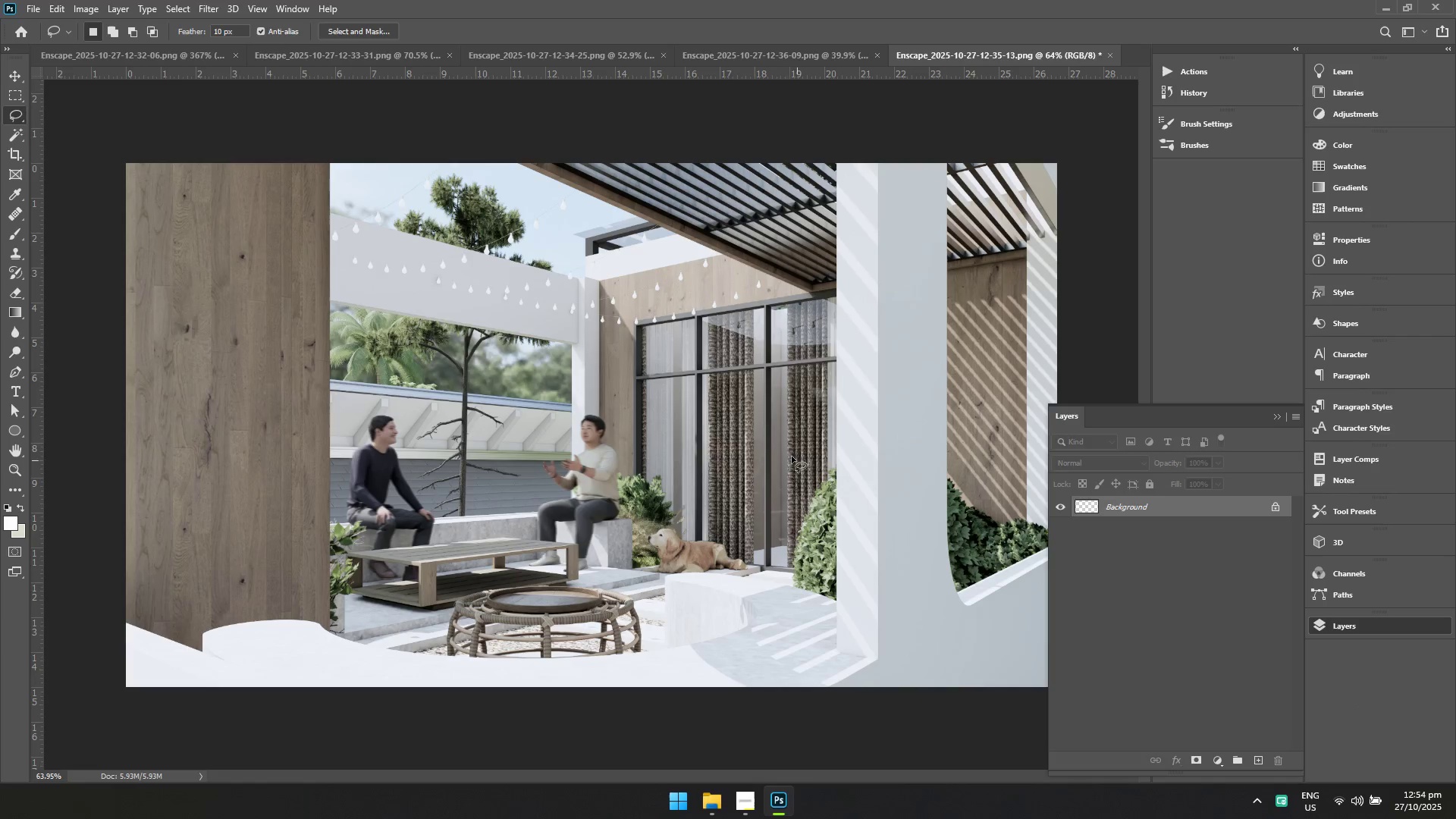 
key(Control+S)
 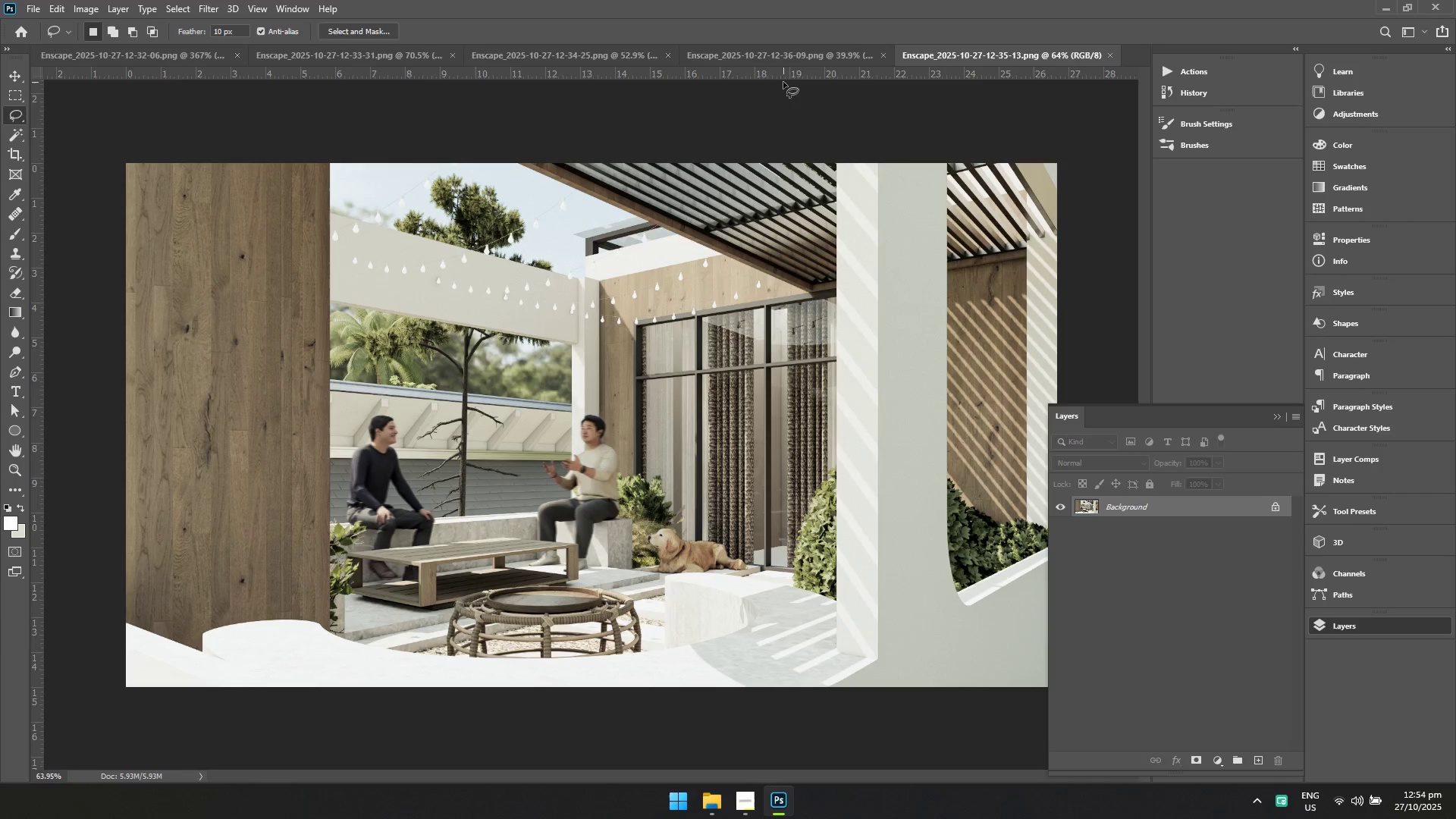 
left_click([774, 48])
 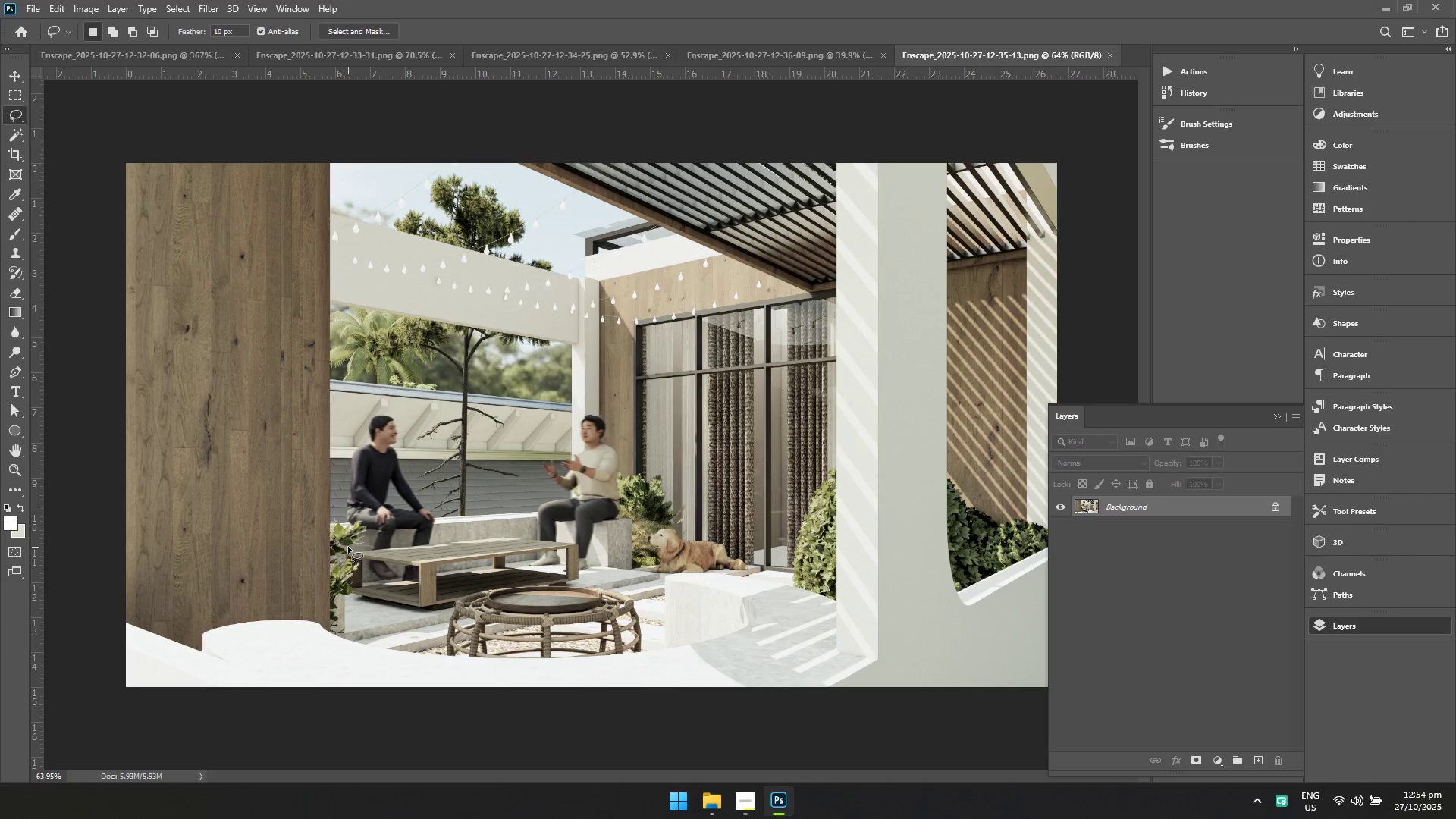 
left_click([557, 51])
 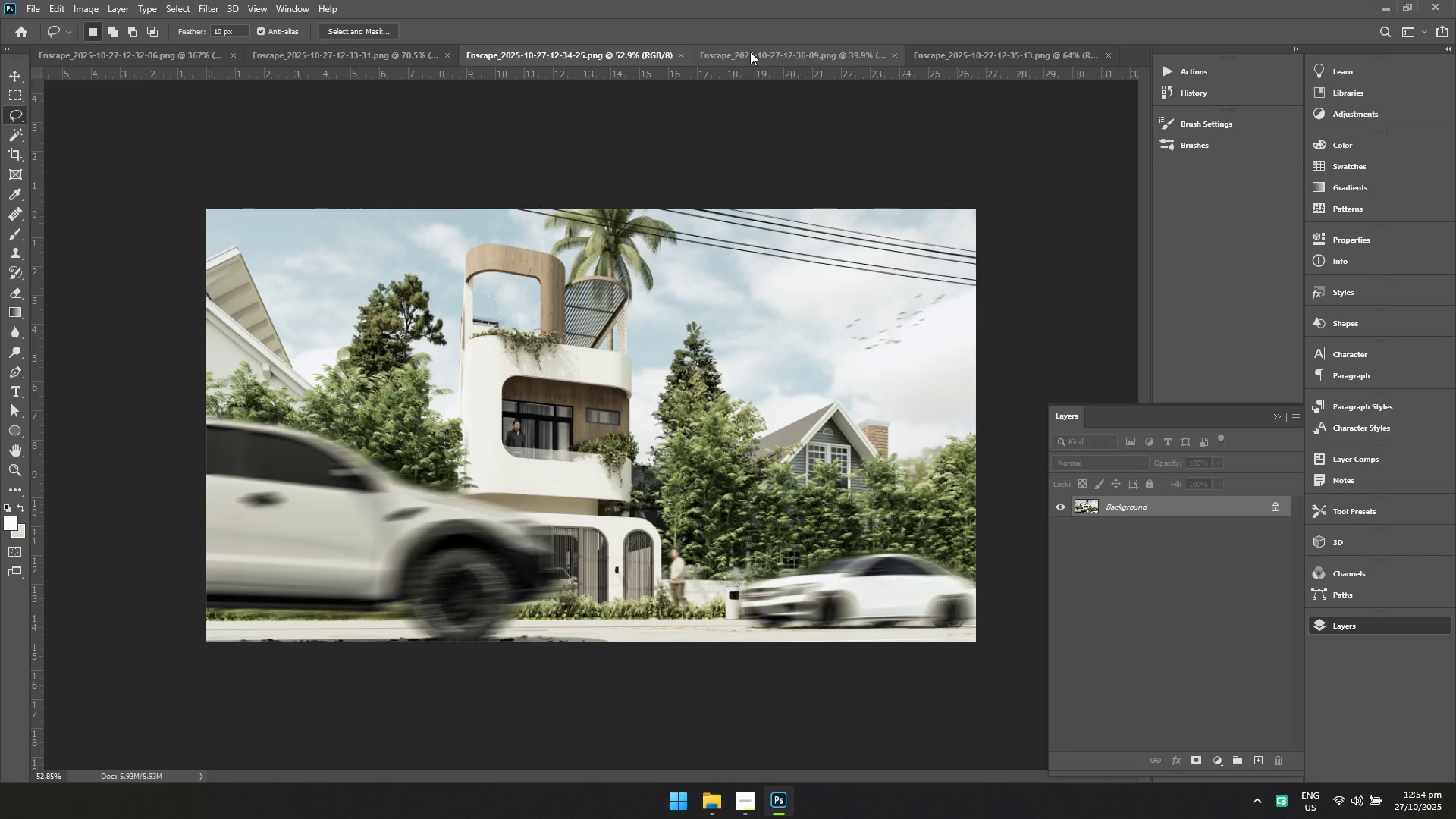 
left_click([756, 52])
 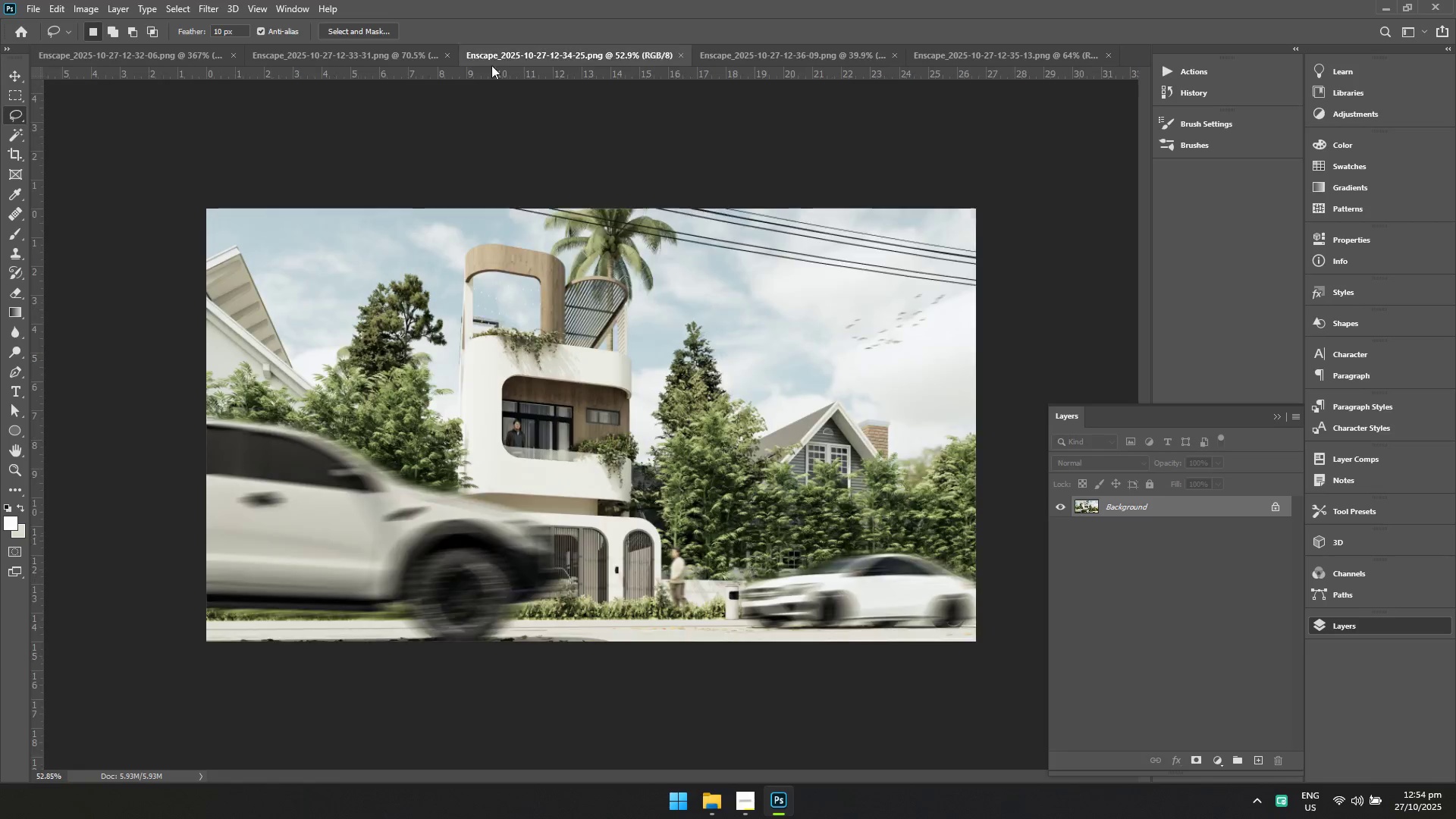 
double_click([393, 55])
 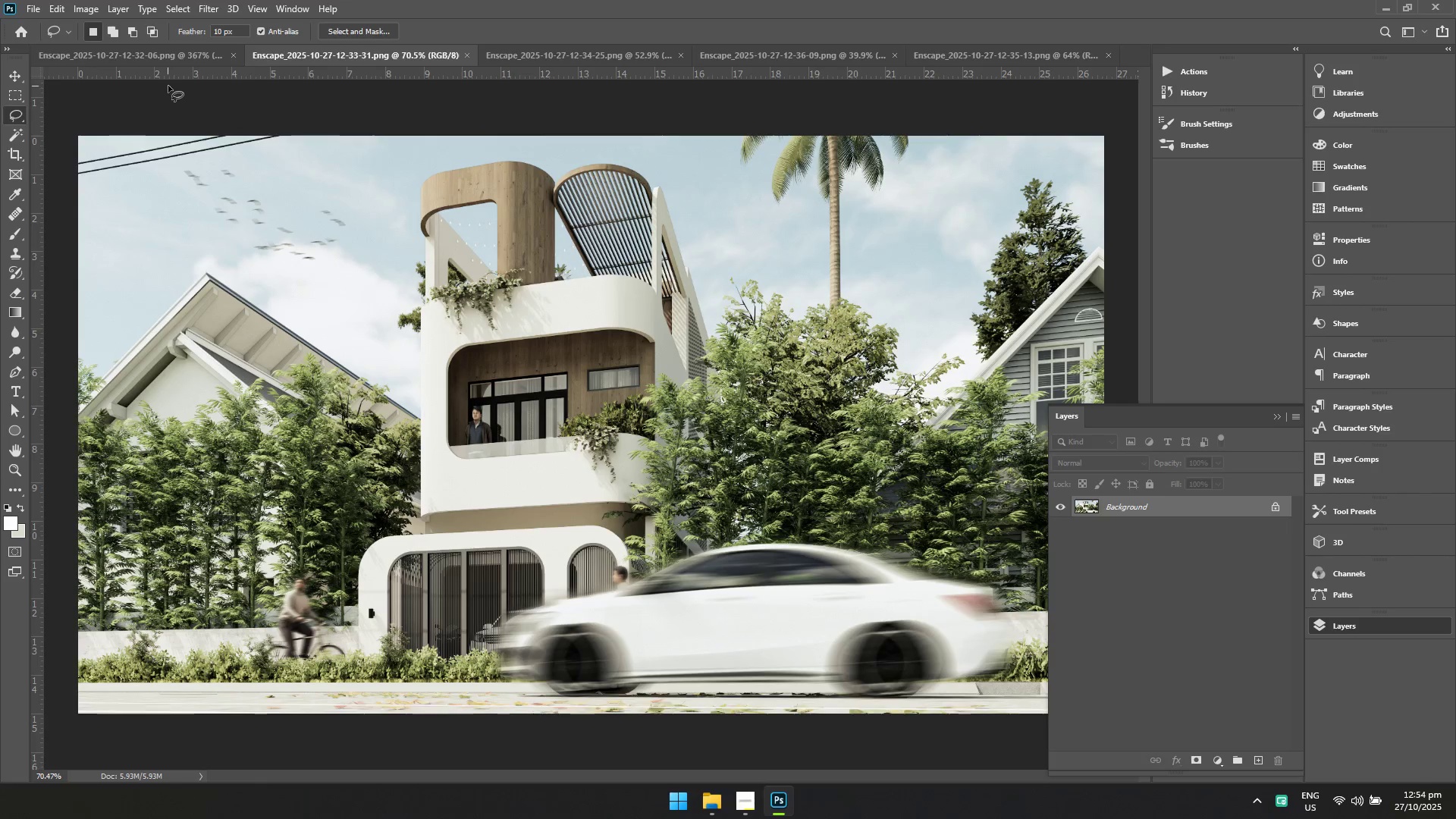 
left_click([164, 61])
 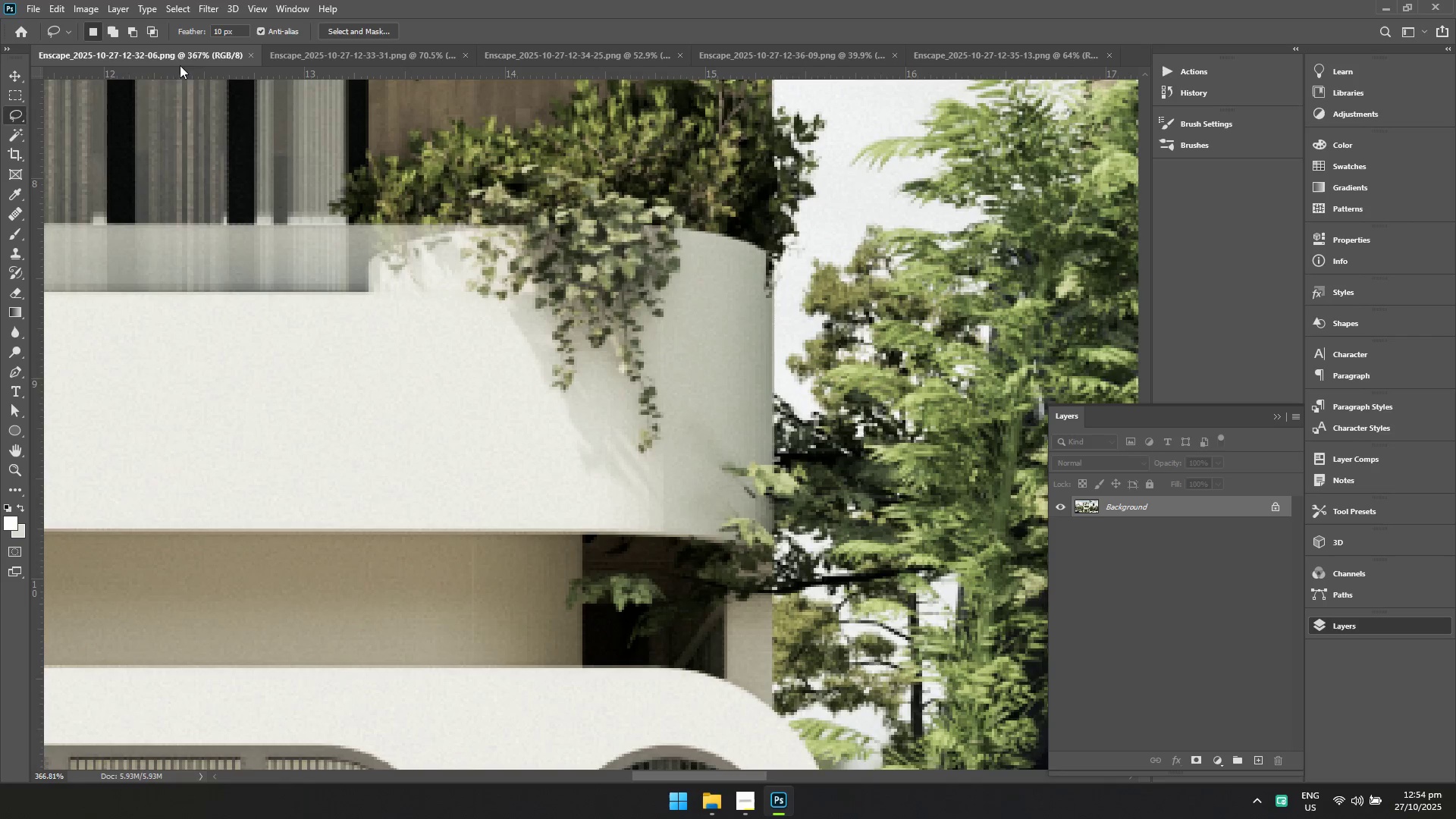 
hold_key(key=ControlLeft, duration=0.33)
 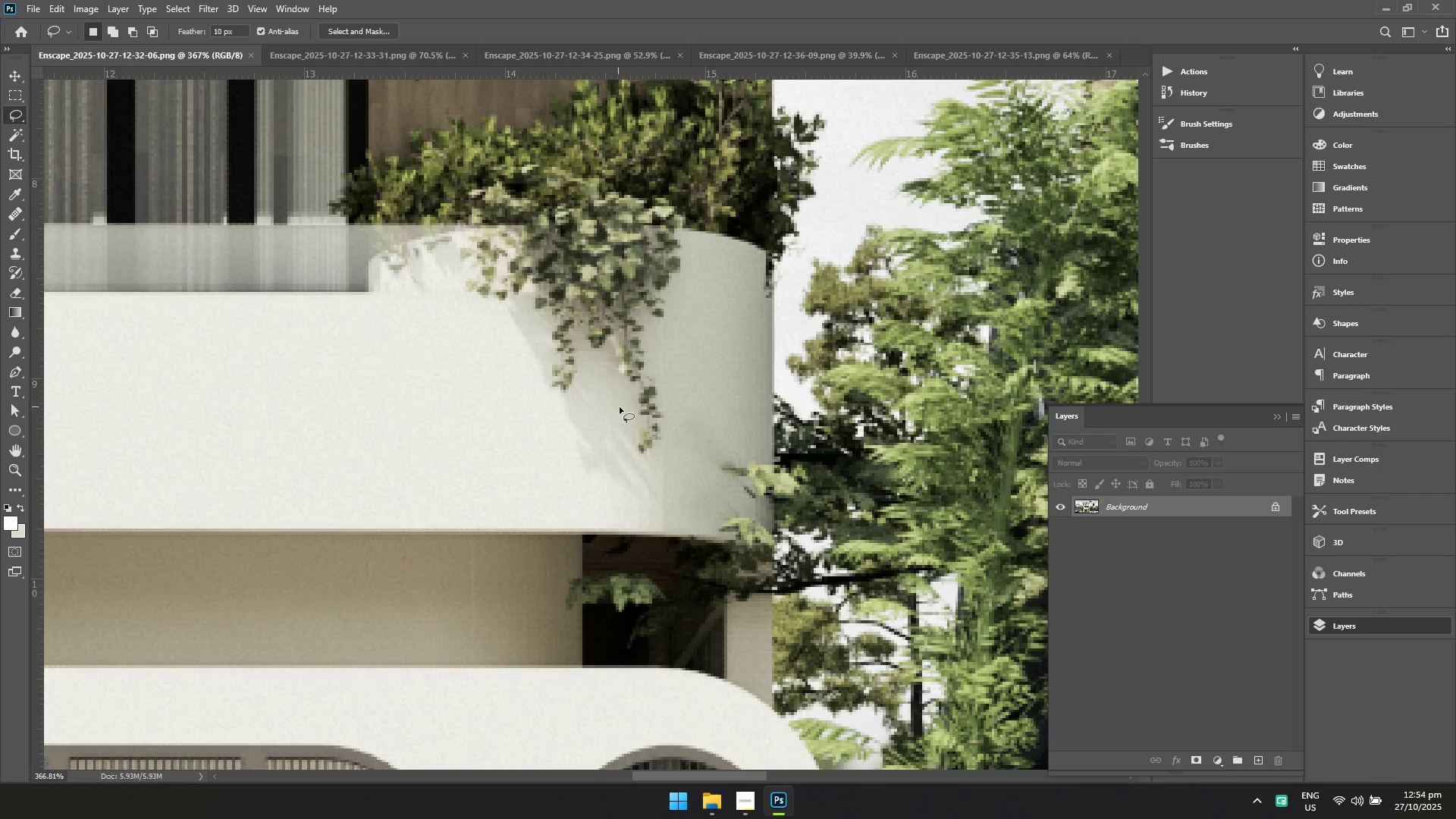 
hold_key(key=Space, duration=0.6)
 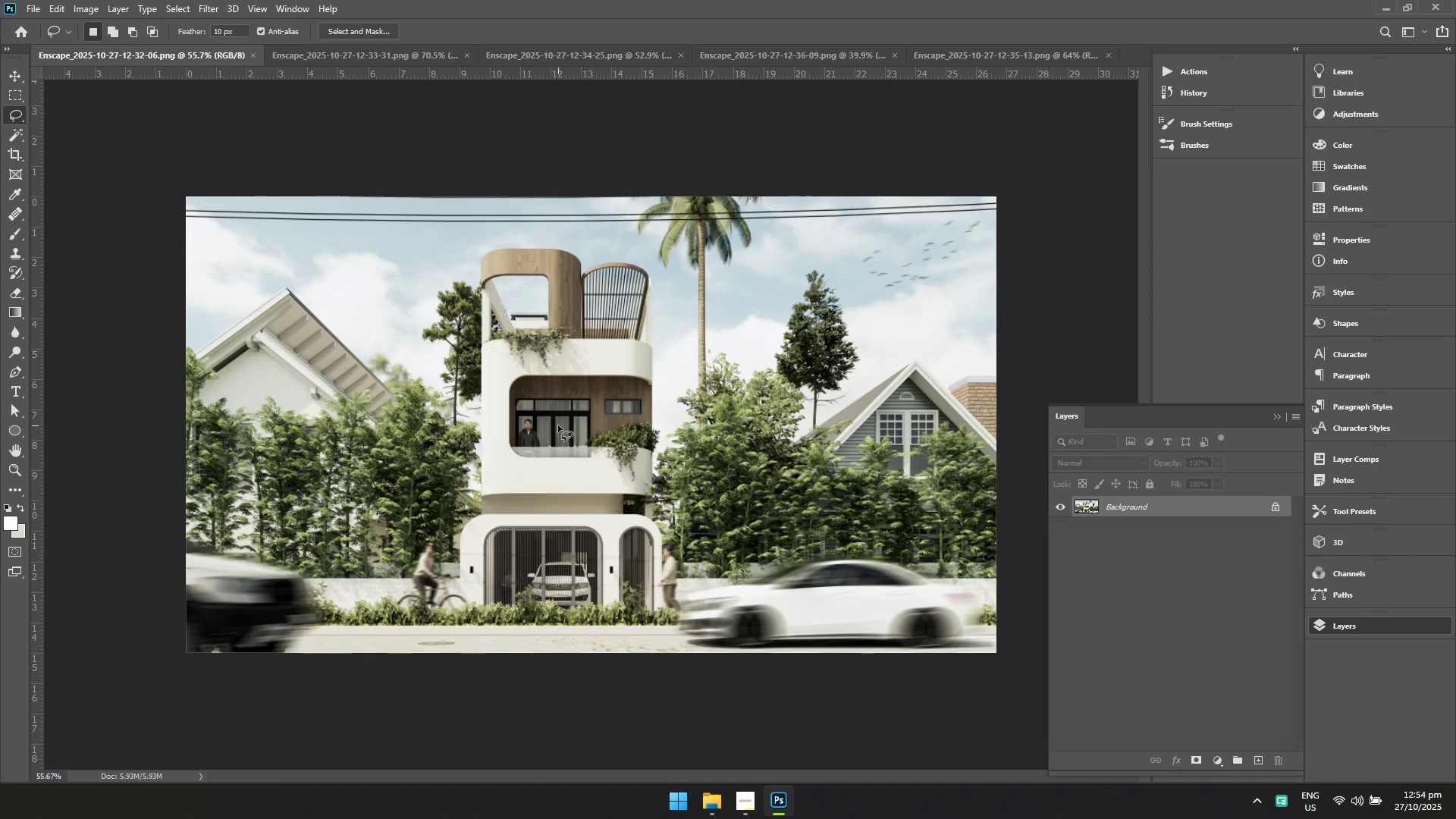 
left_click_drag(start_coordinate=[642, 419], to_coordinate=[530, 441])
 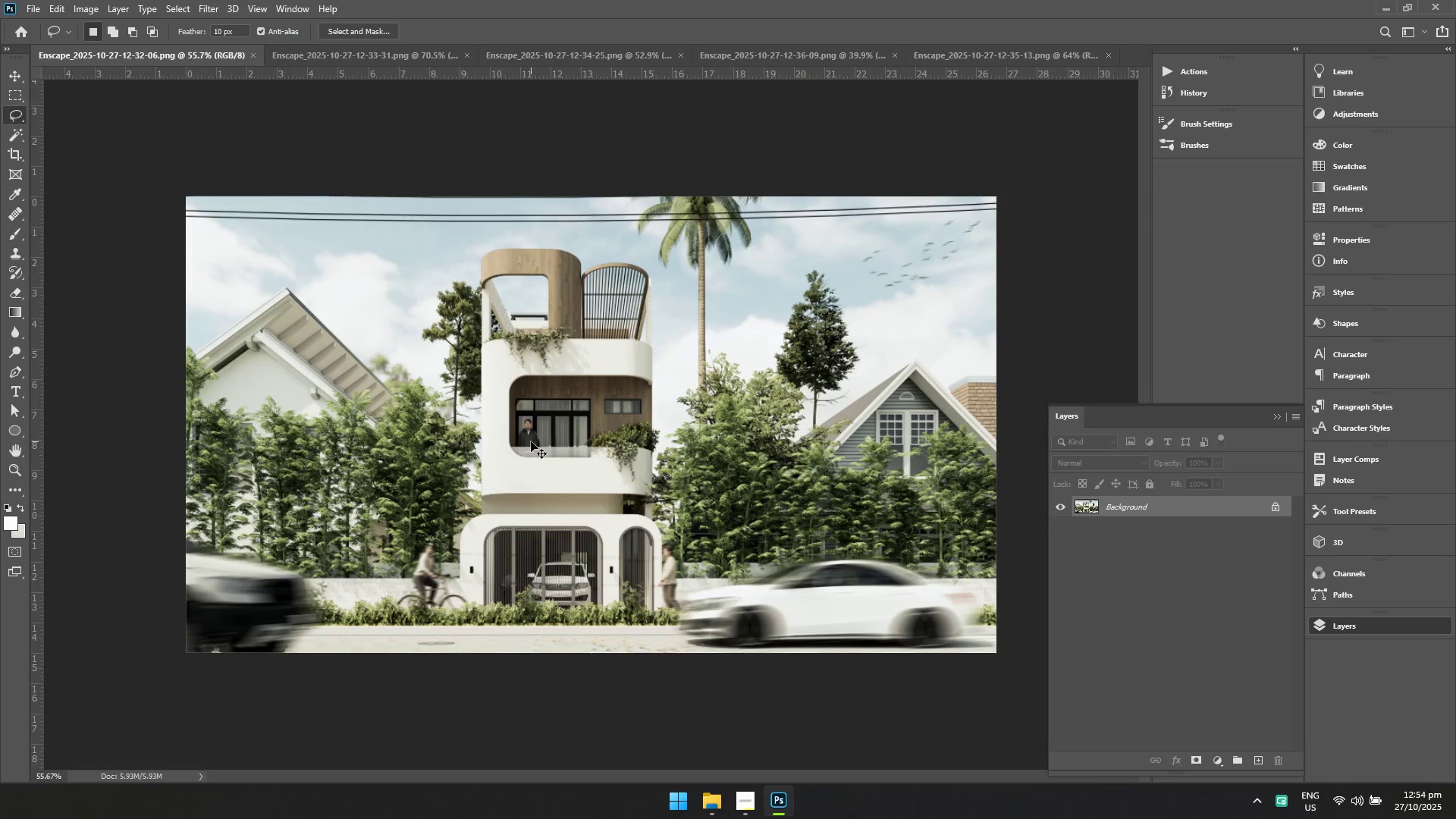 
key(Control+S)
 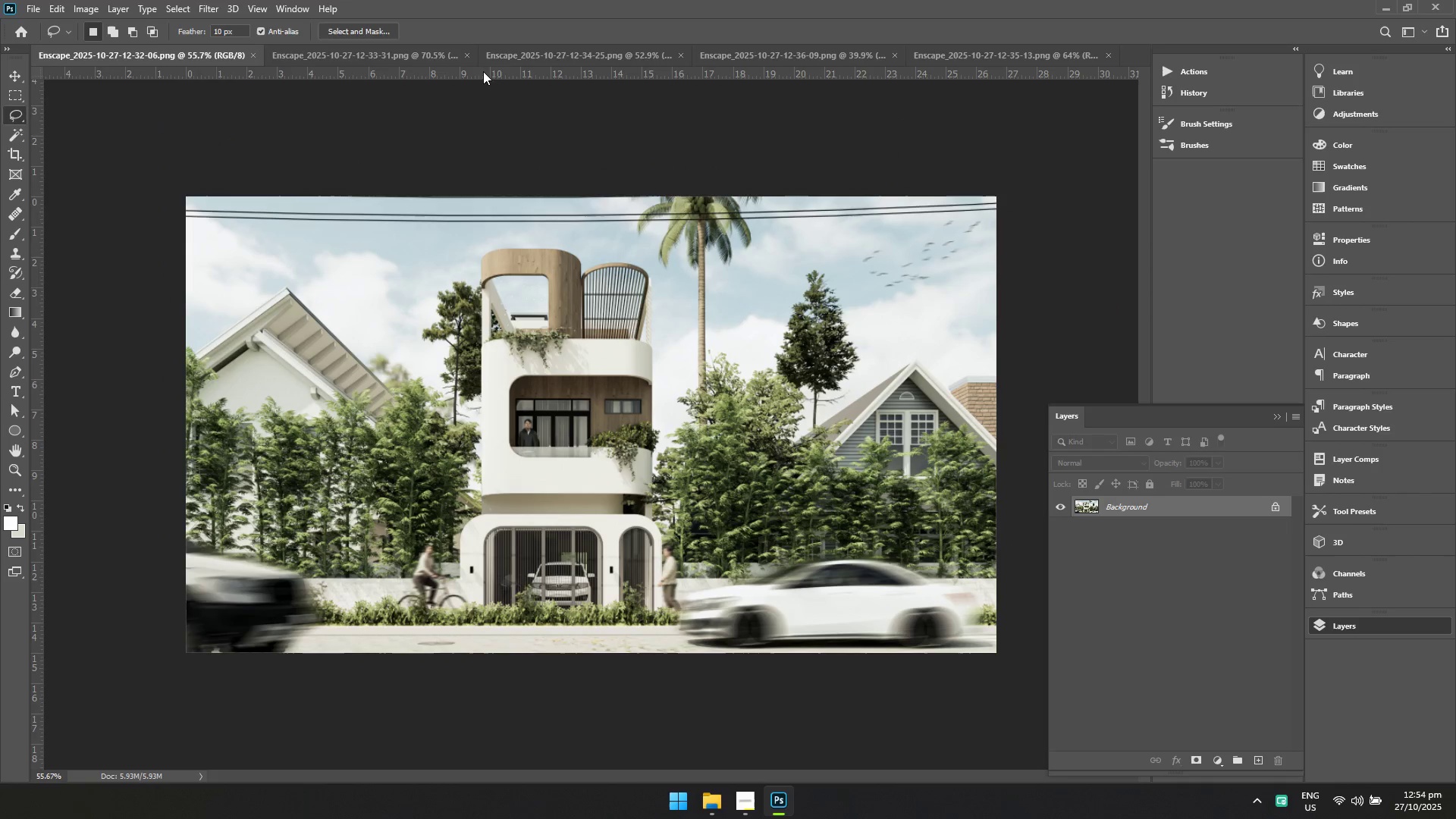 
left_click([425, 52])
 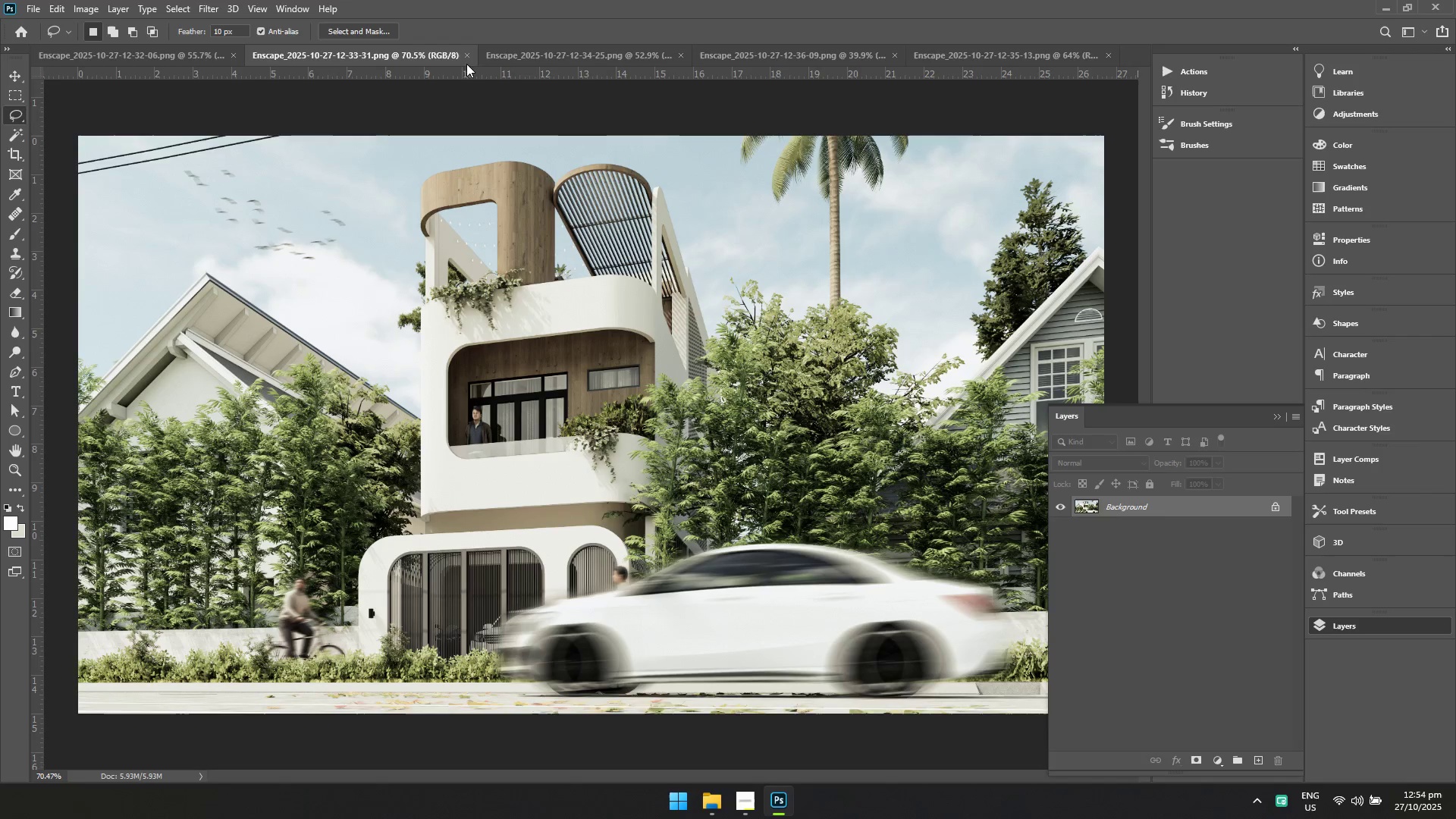 
key(Control+ControlLeft)
 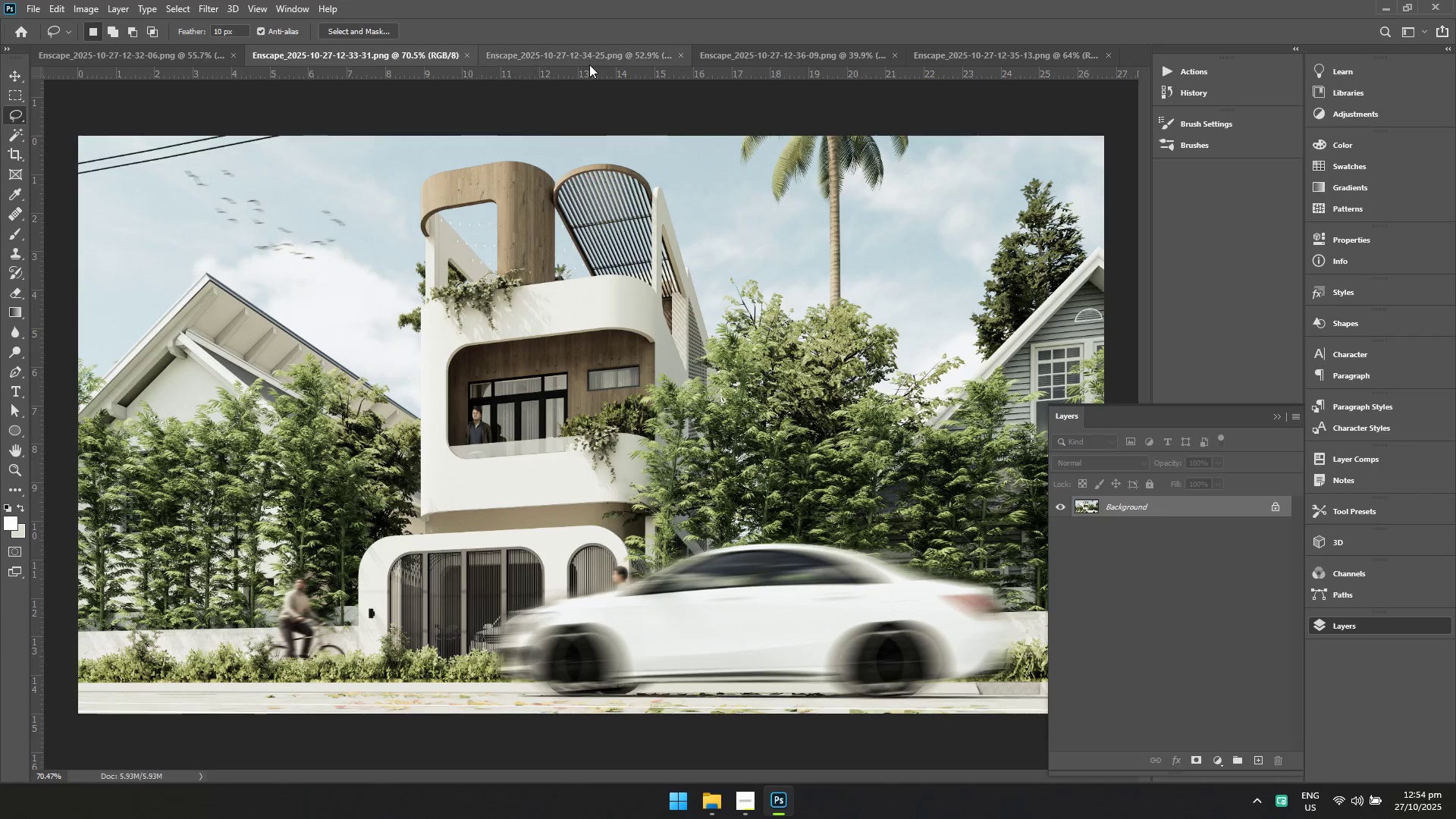 
key(Control+S)
 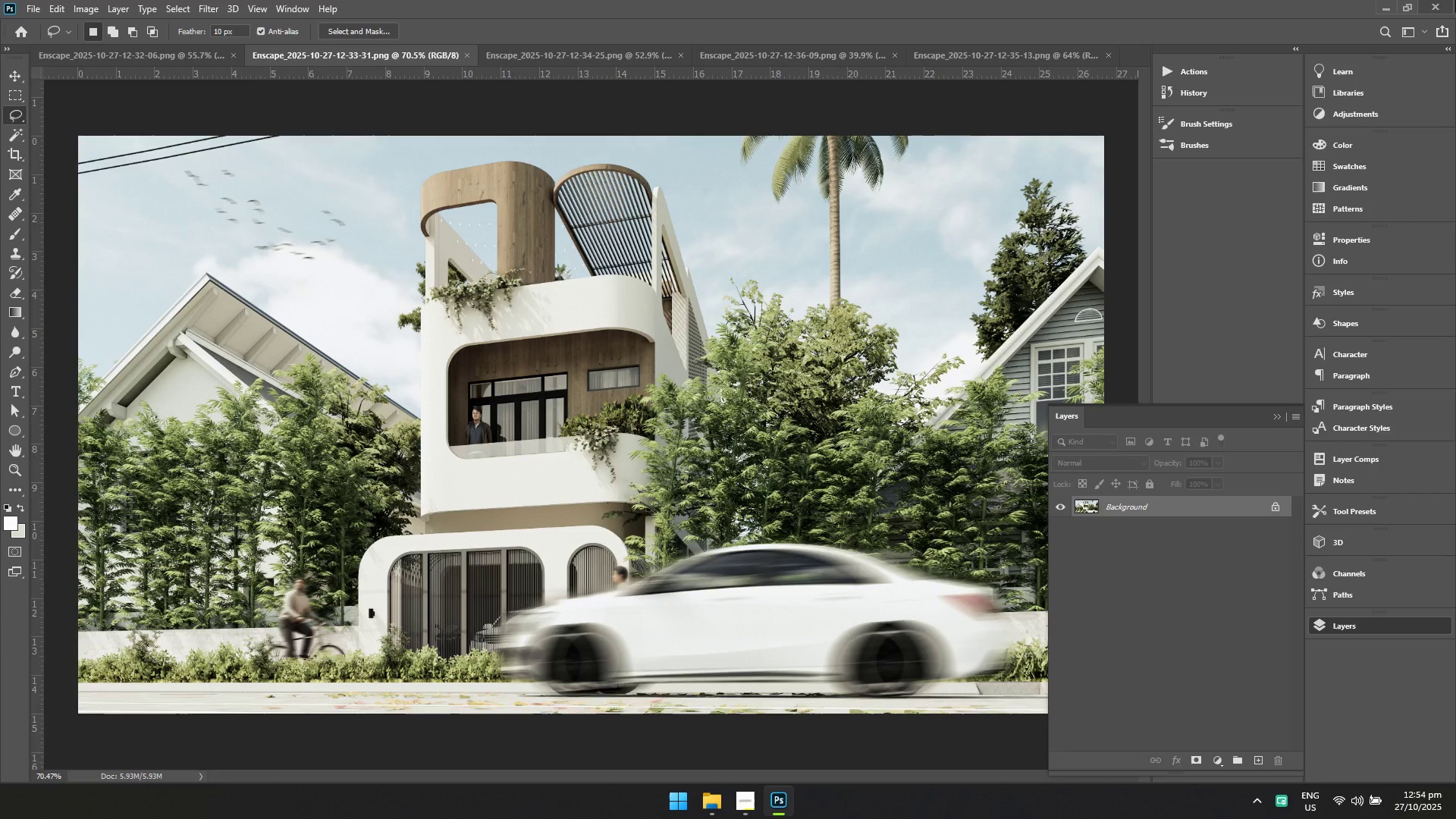 
left_click([1455, 0])
 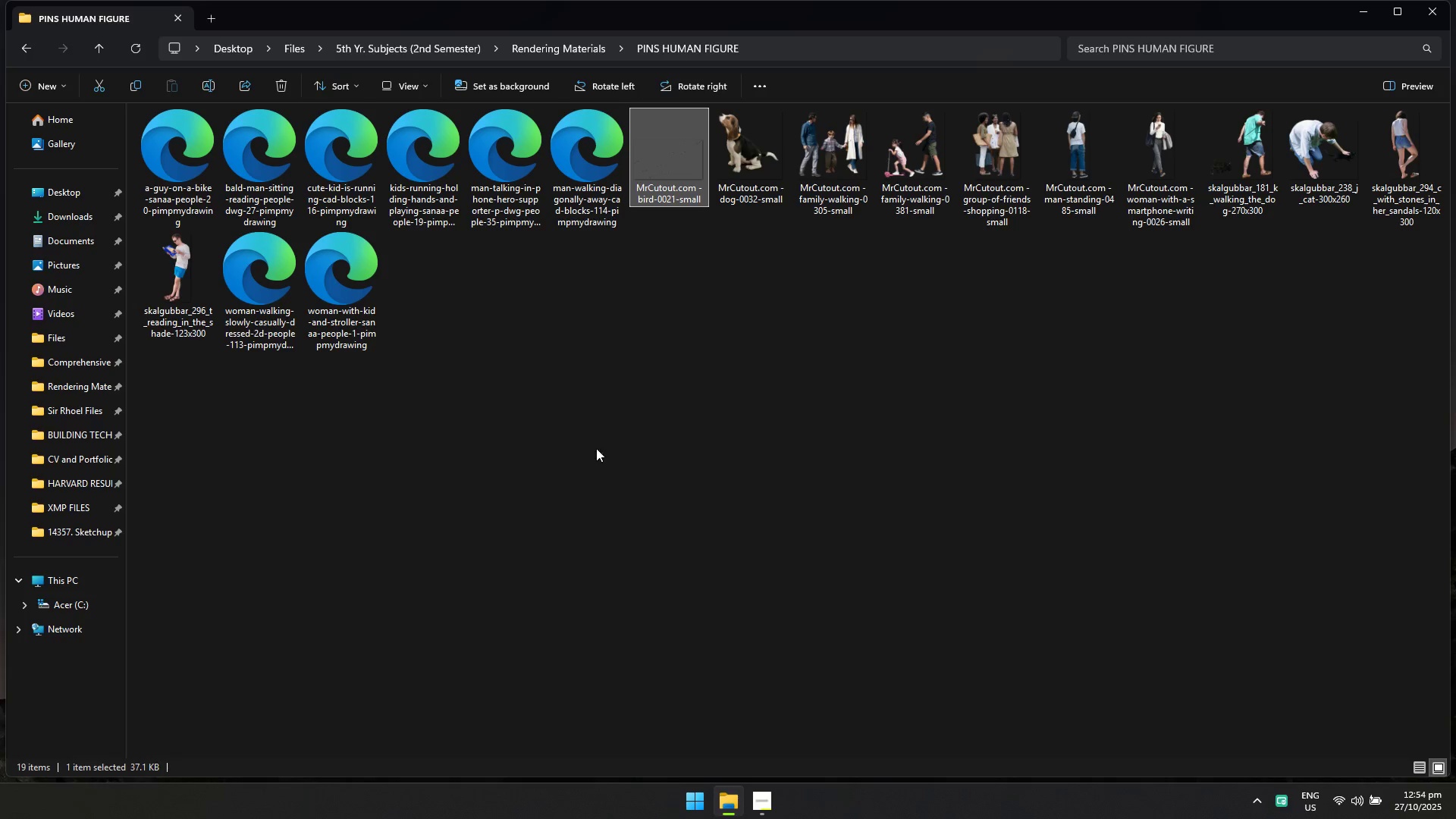 
left_click([631, 416])
 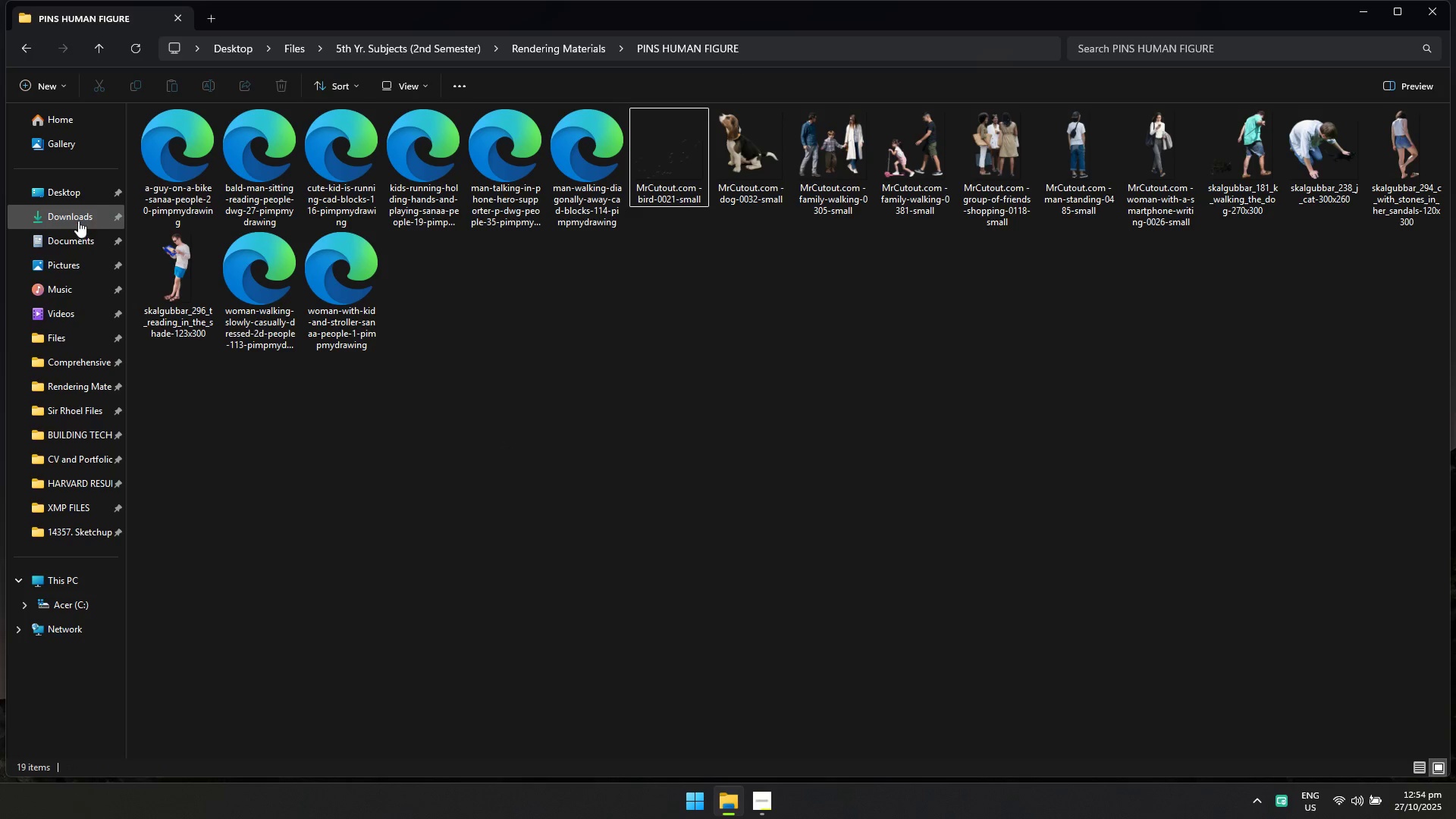 
left_click([77, 216])
 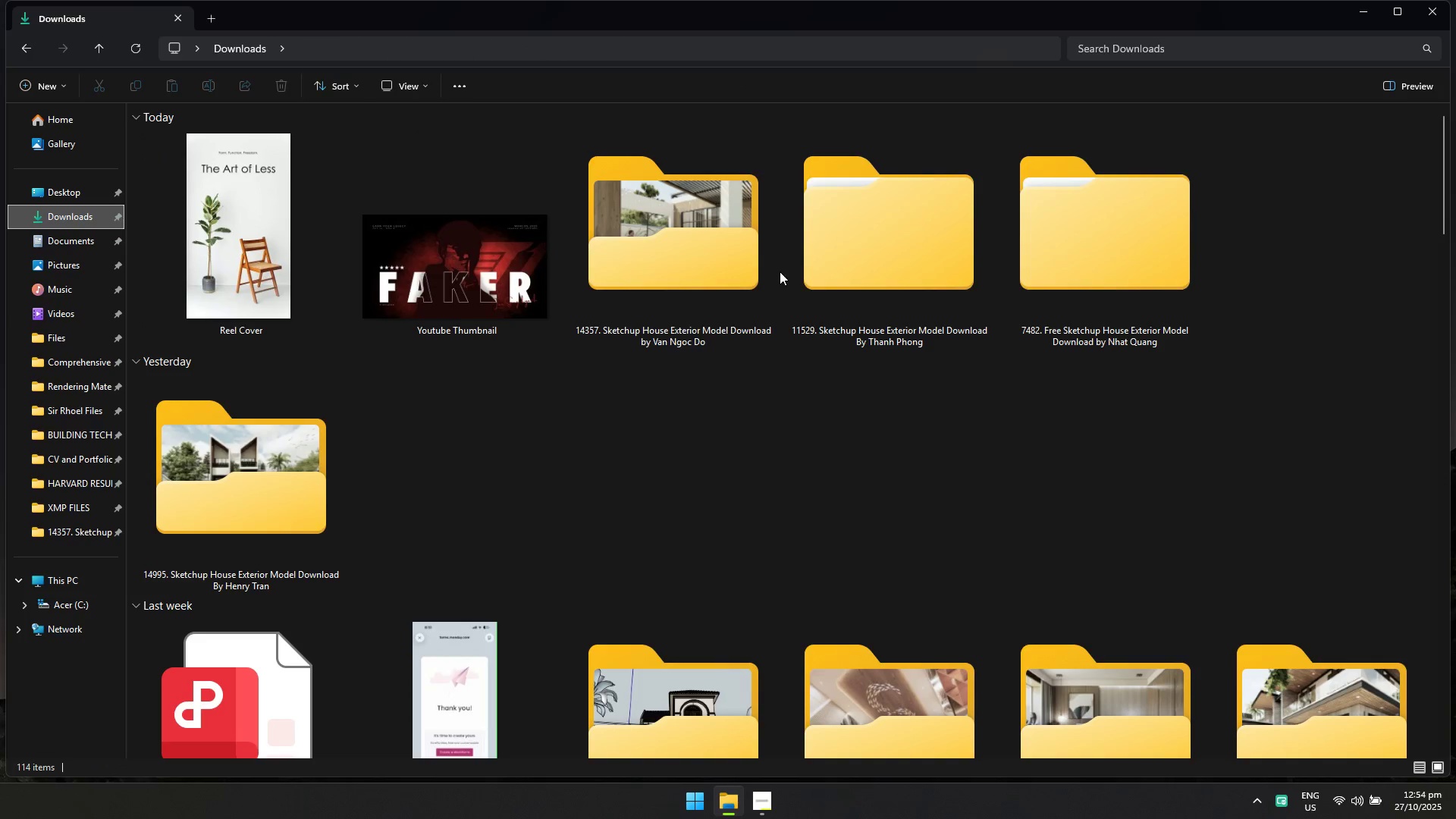 
double_click([702, 265])
 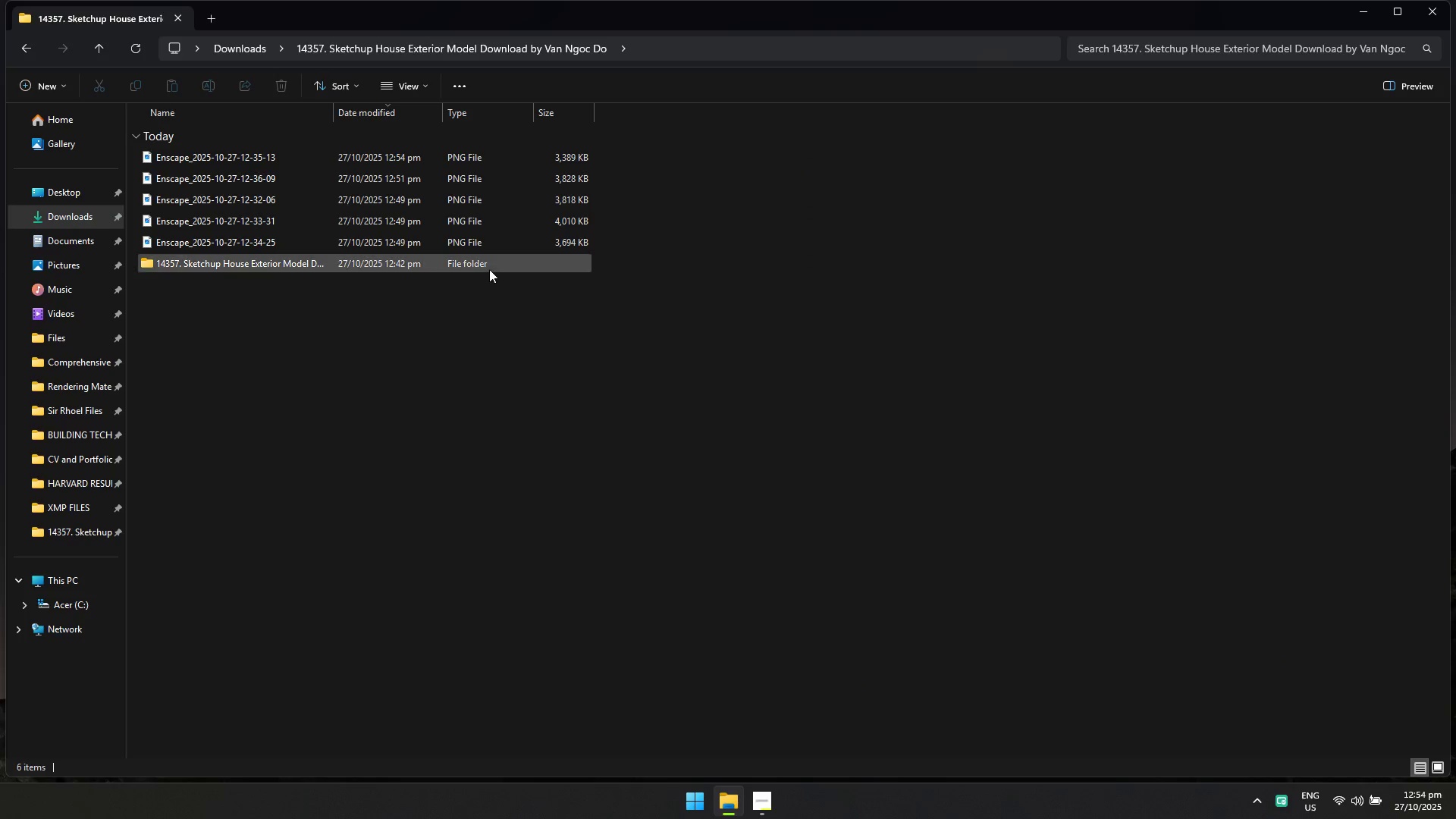 
key(Alt+Tab)